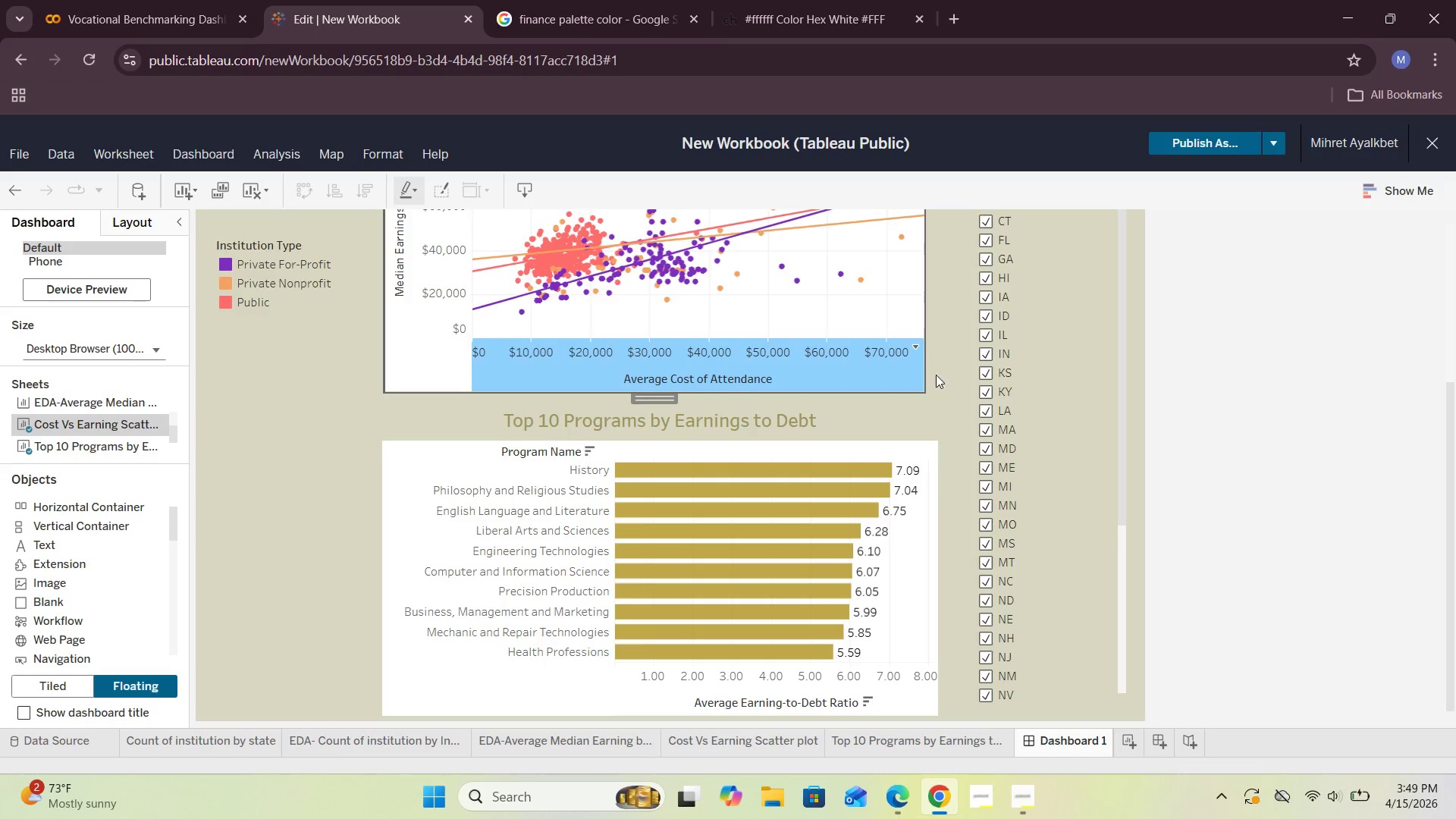 
left_click([942, 375])
 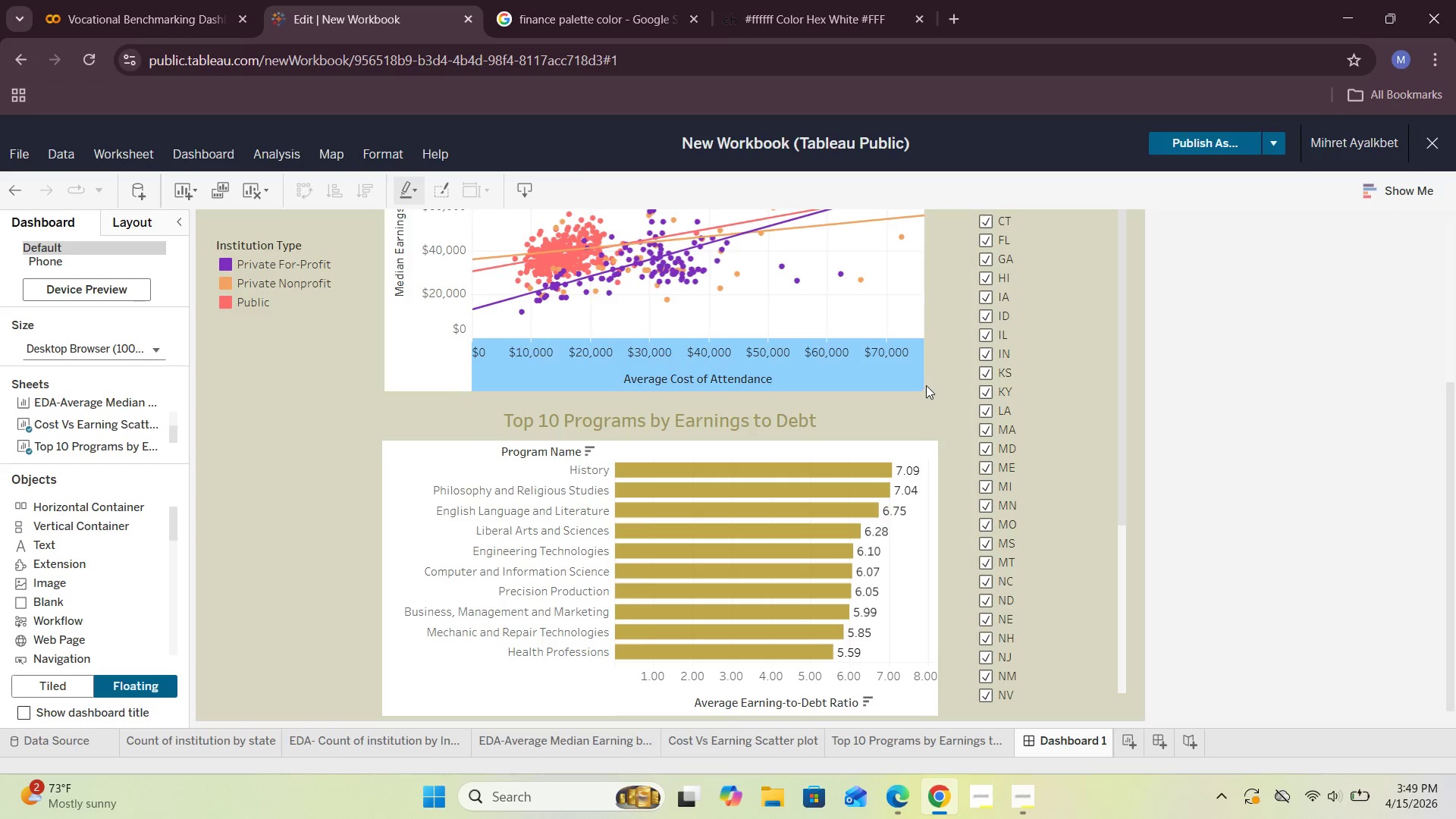 
left_click([917, 376])
 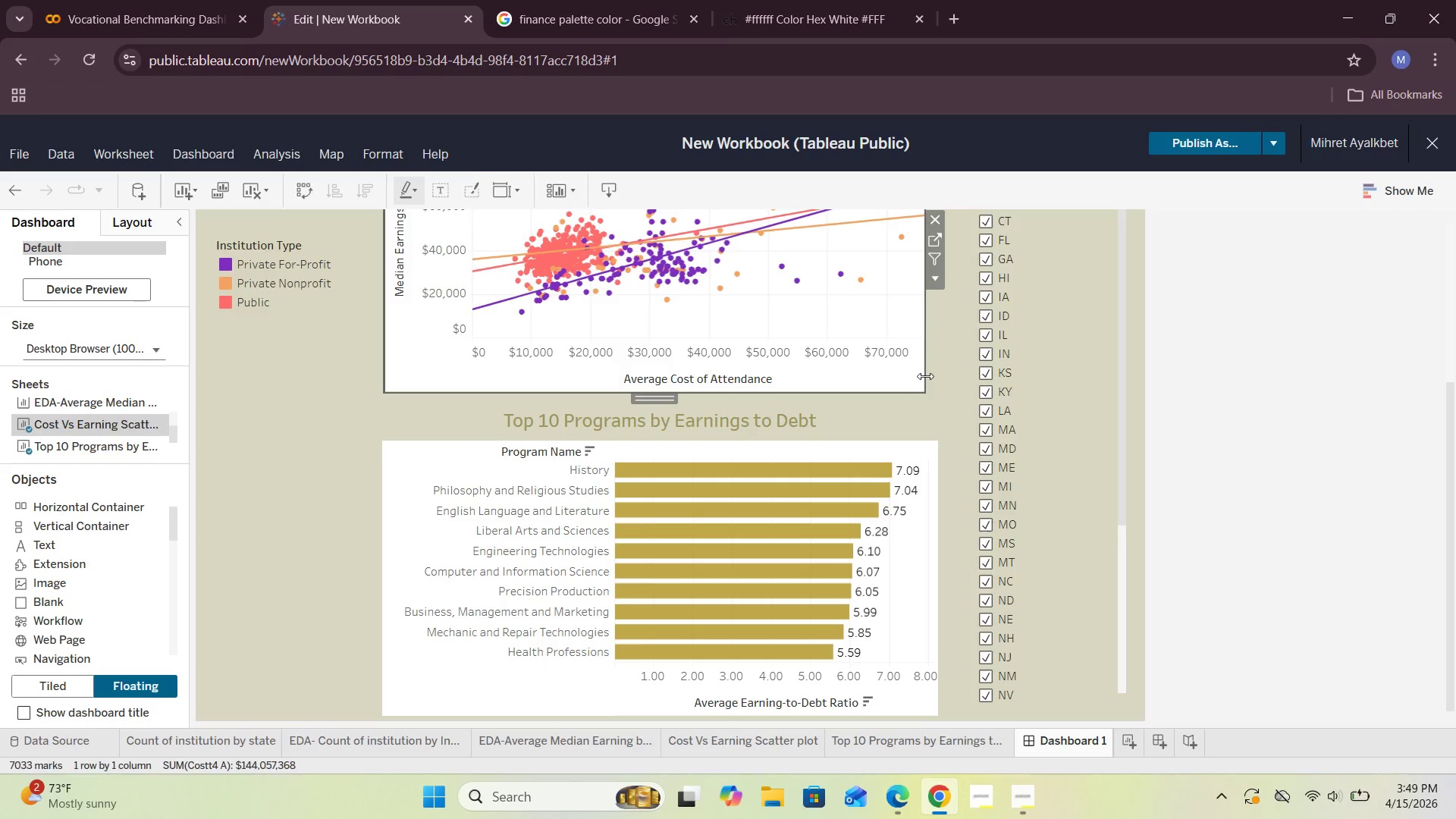 
left_click_drag(start_coordinate=[925, 376], to_coordinate=[944, 375])
 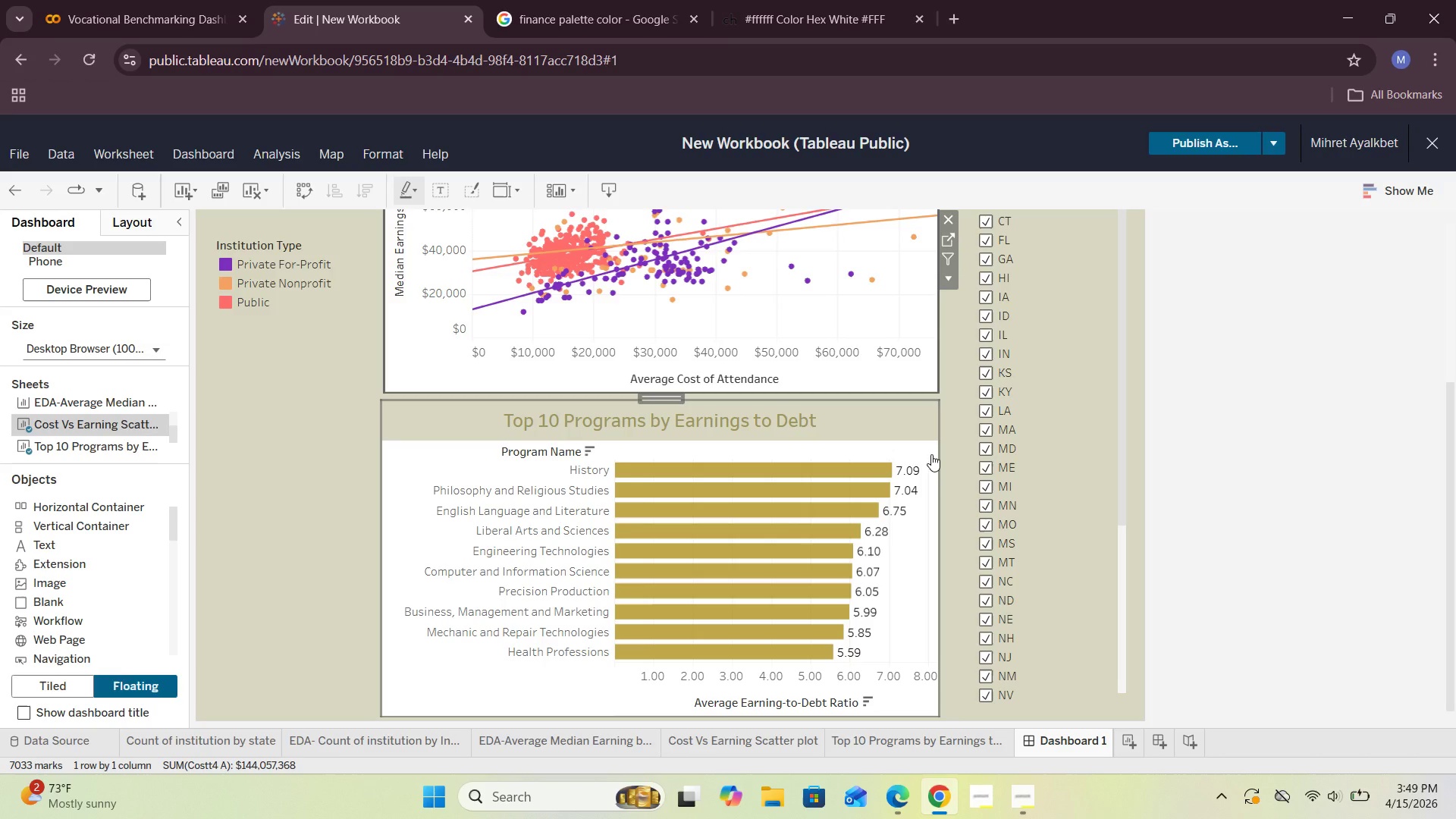 
left_click([951, 422])
 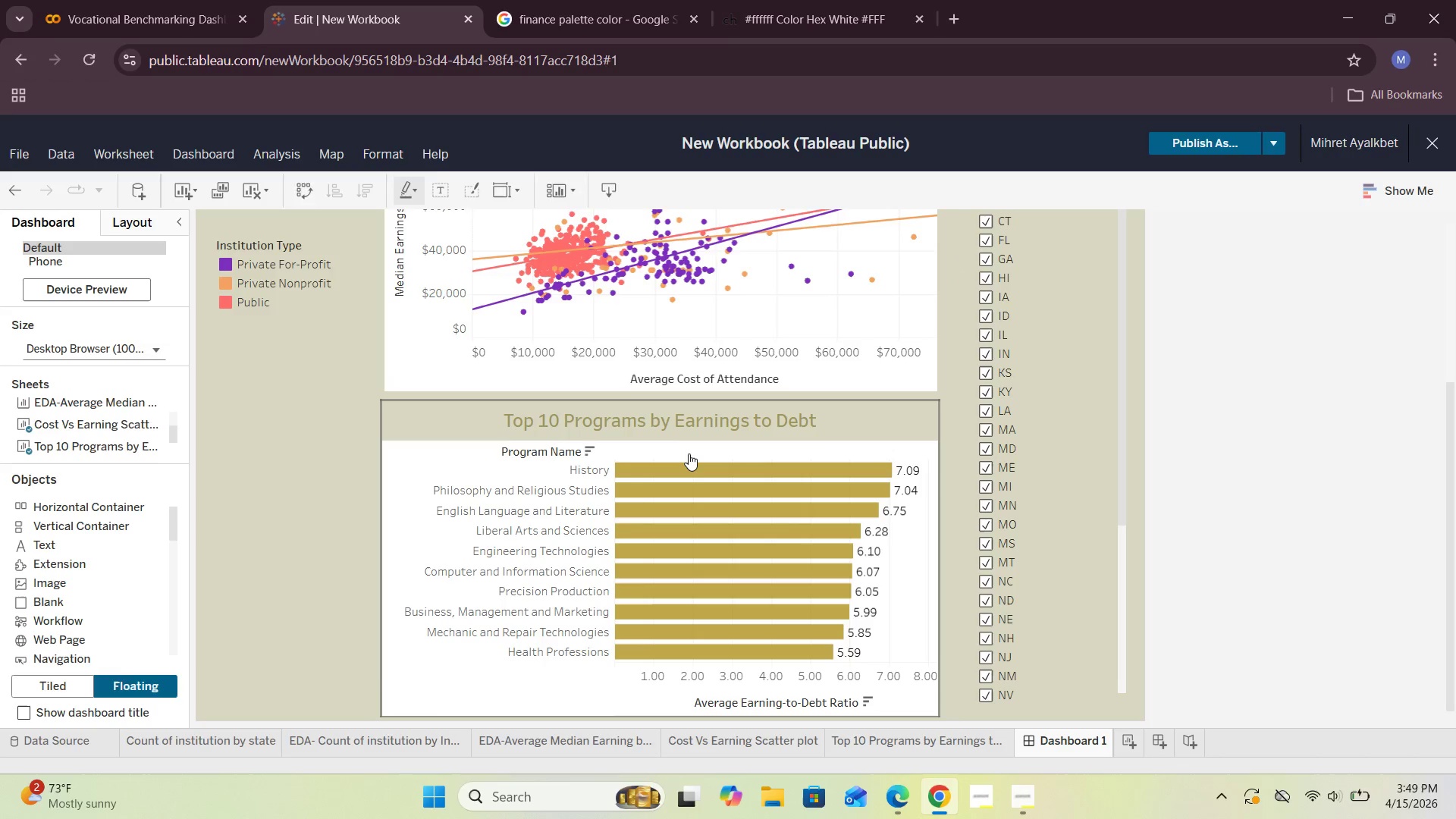 
scroll: coordinate [689, 454], scroll_direction: up, amount: 5.0
 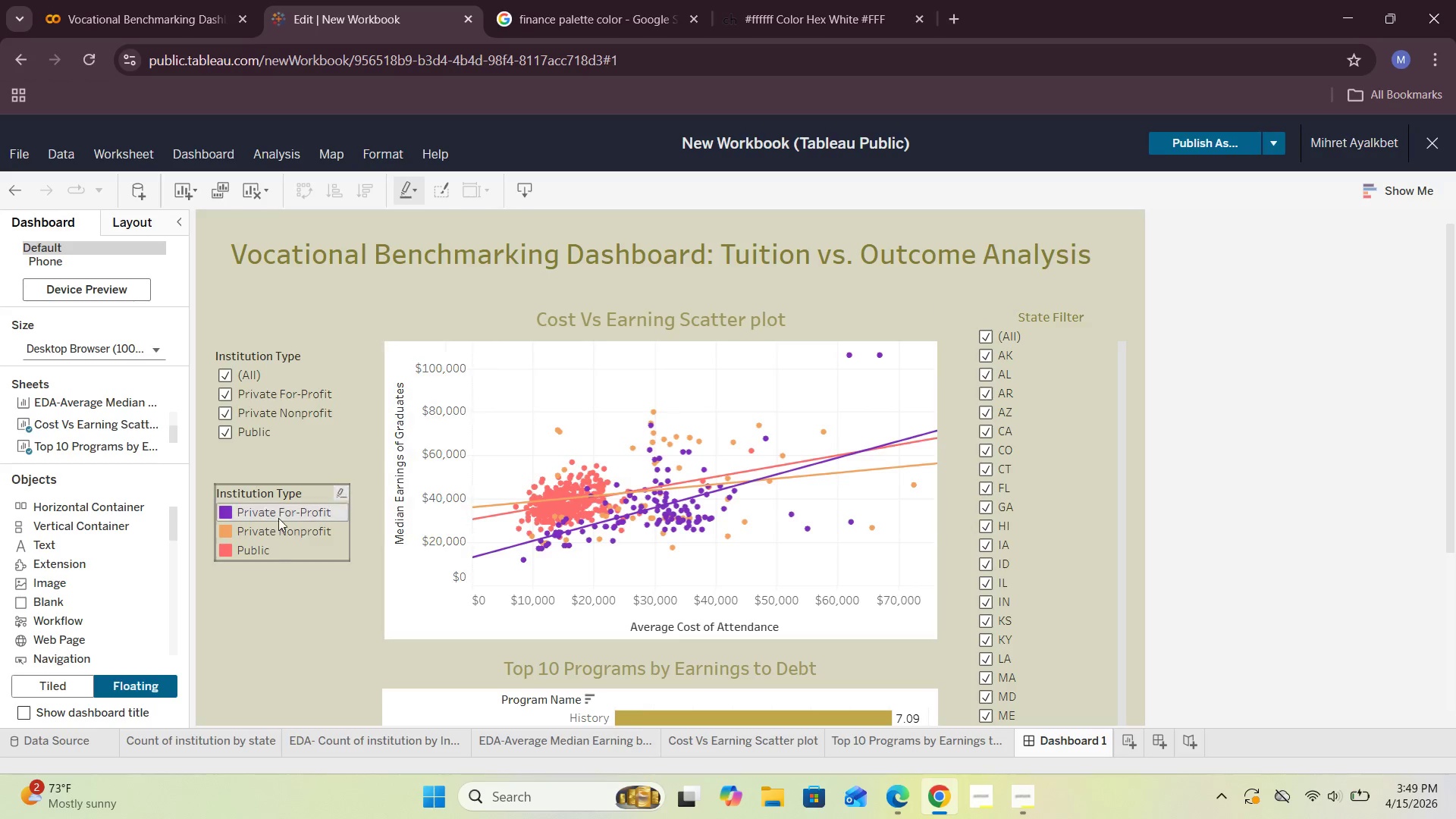 
left_click([253, 593])
 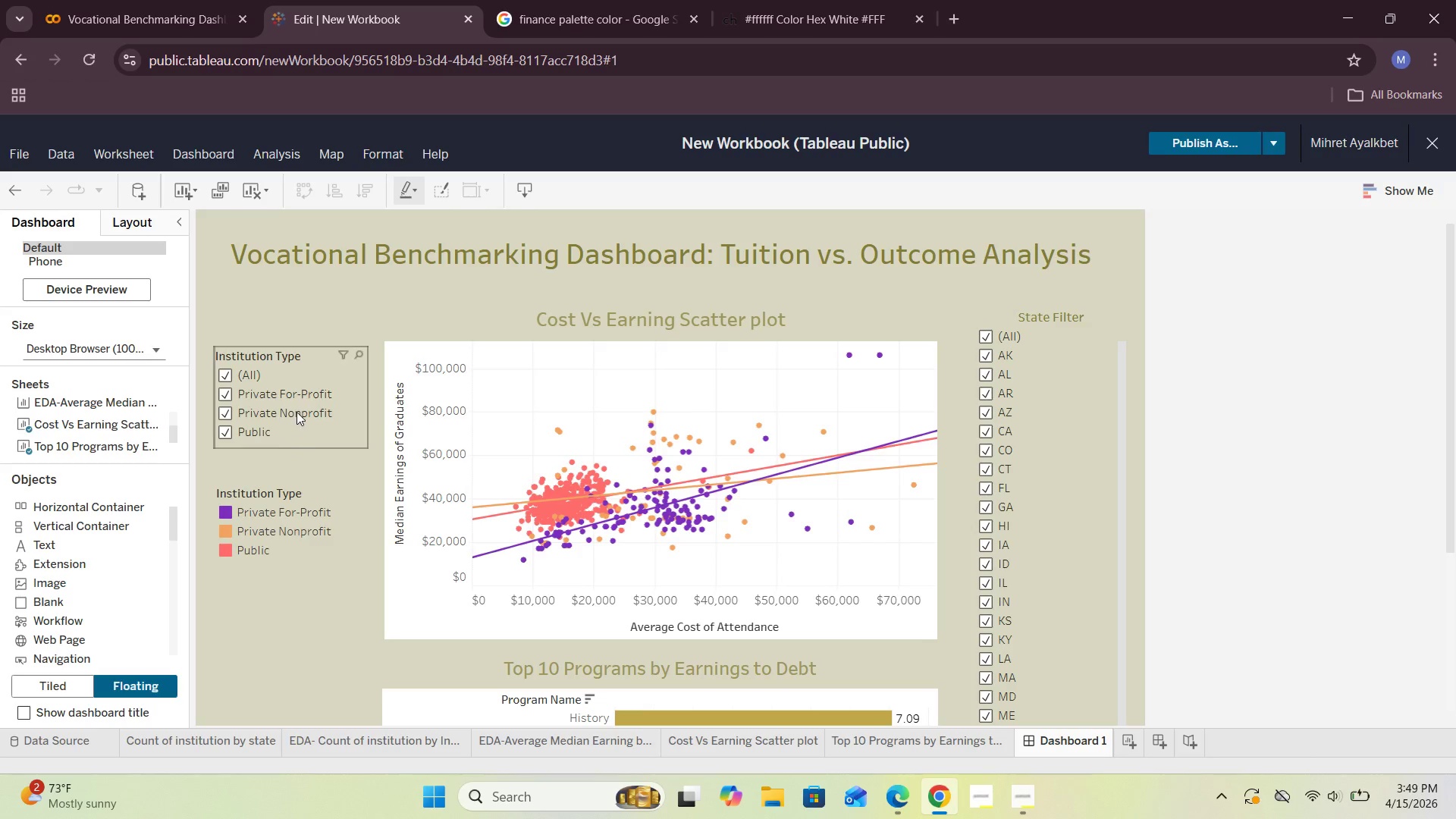 
left_click([297, 412])
 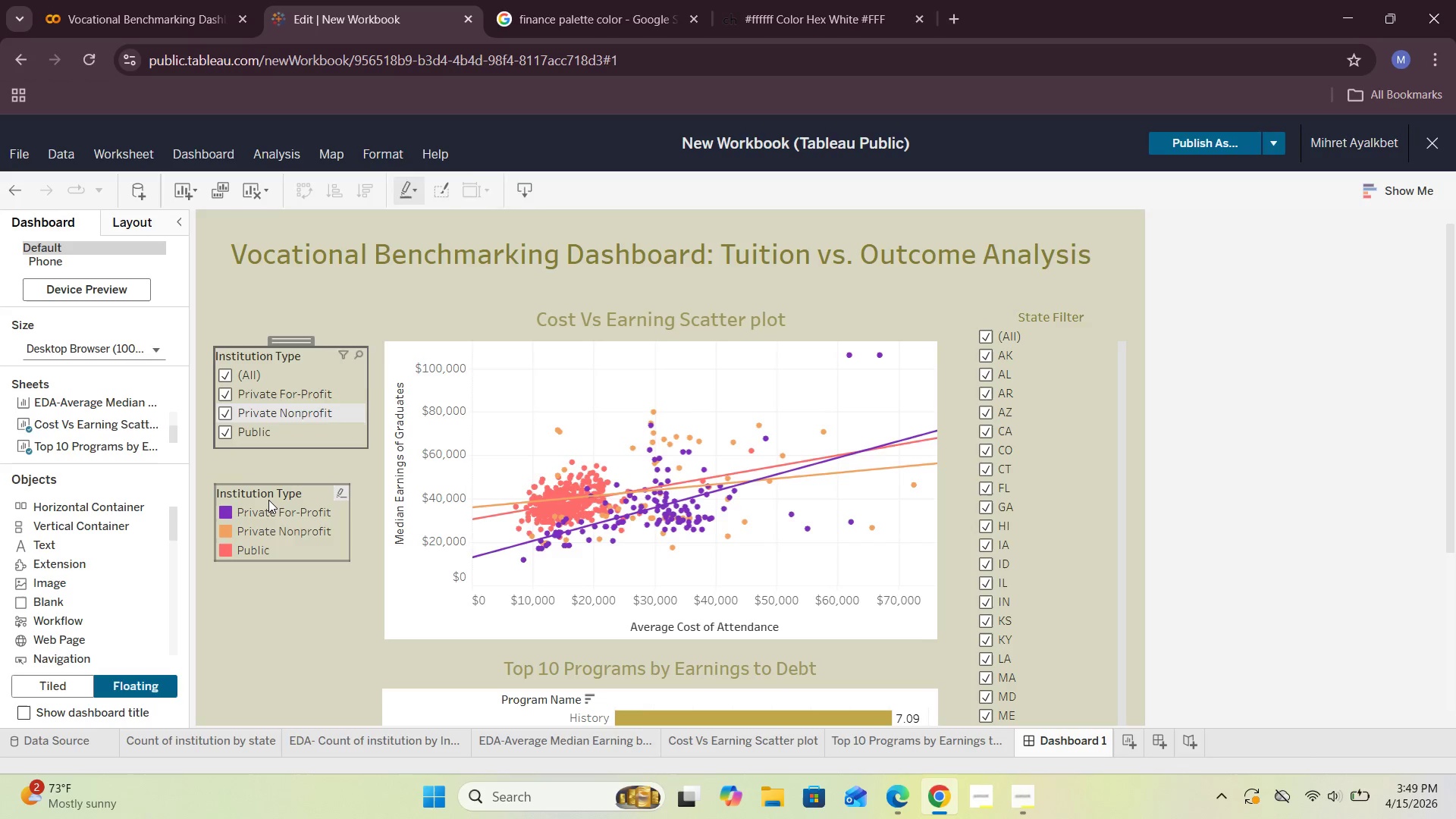 
left_click([268, 500])
 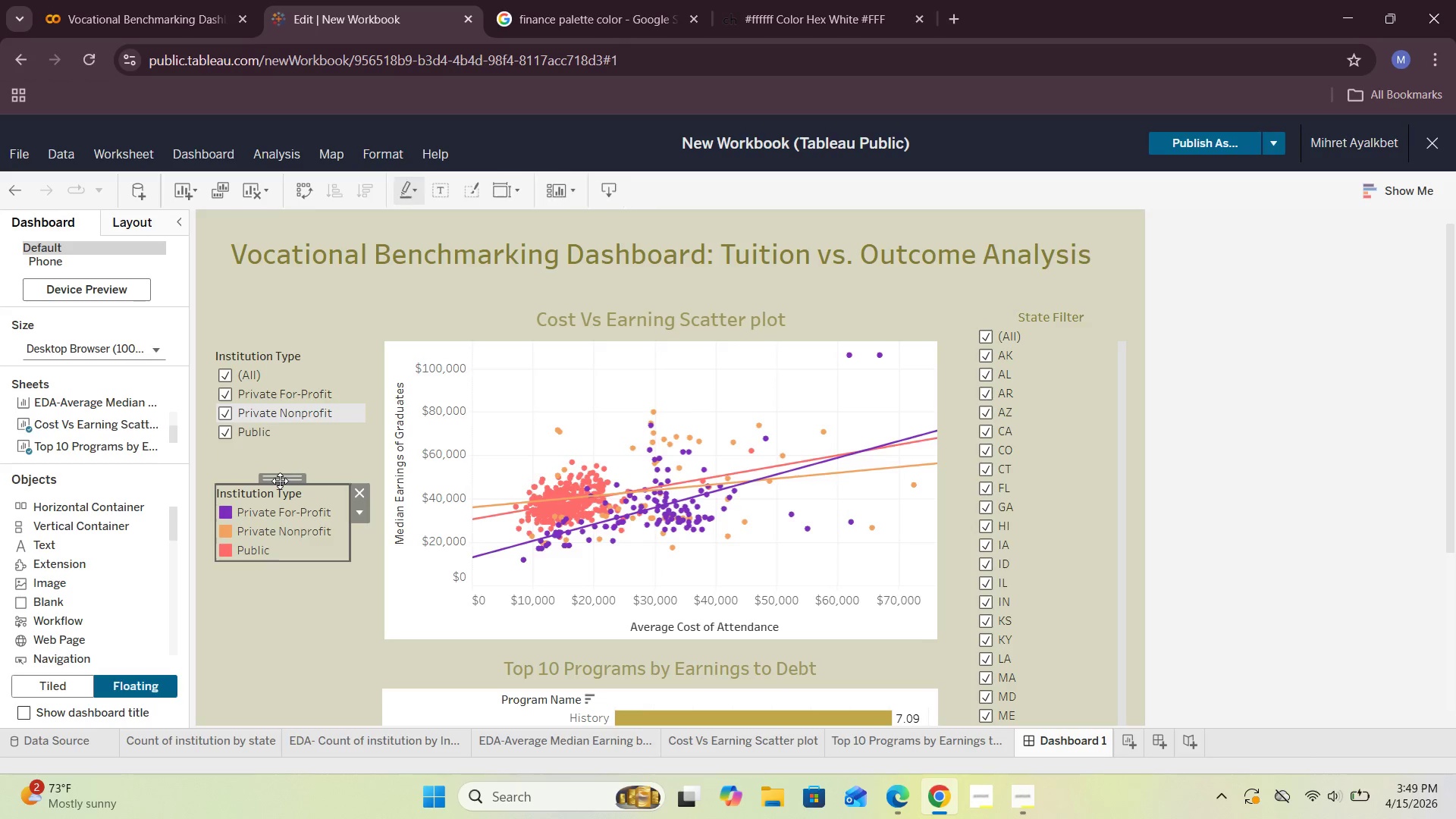 
left_click_drag(start_coordinate=[280, 481], to_coordinate=[271, 475])
 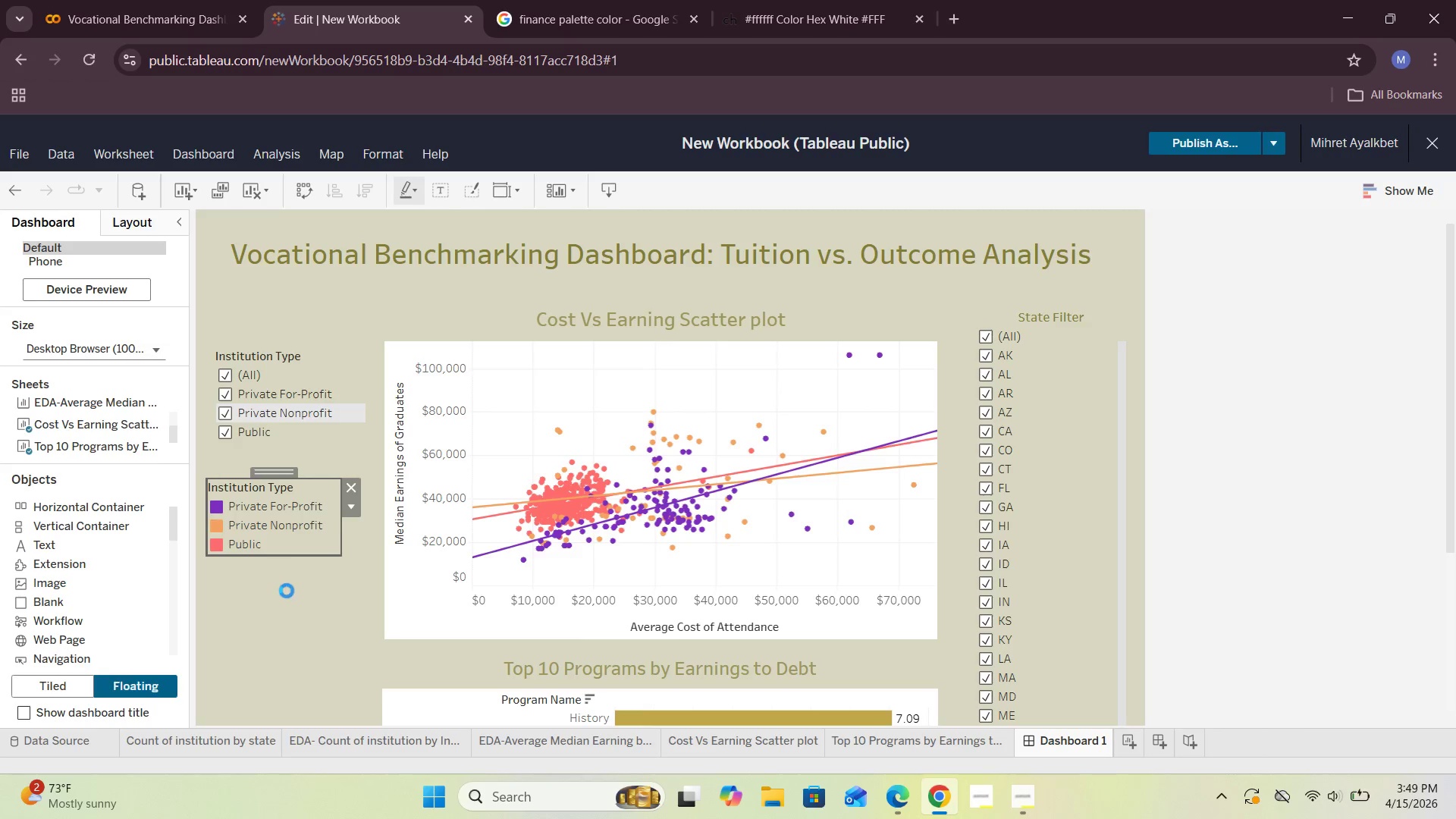 
left_click([287, 595])
 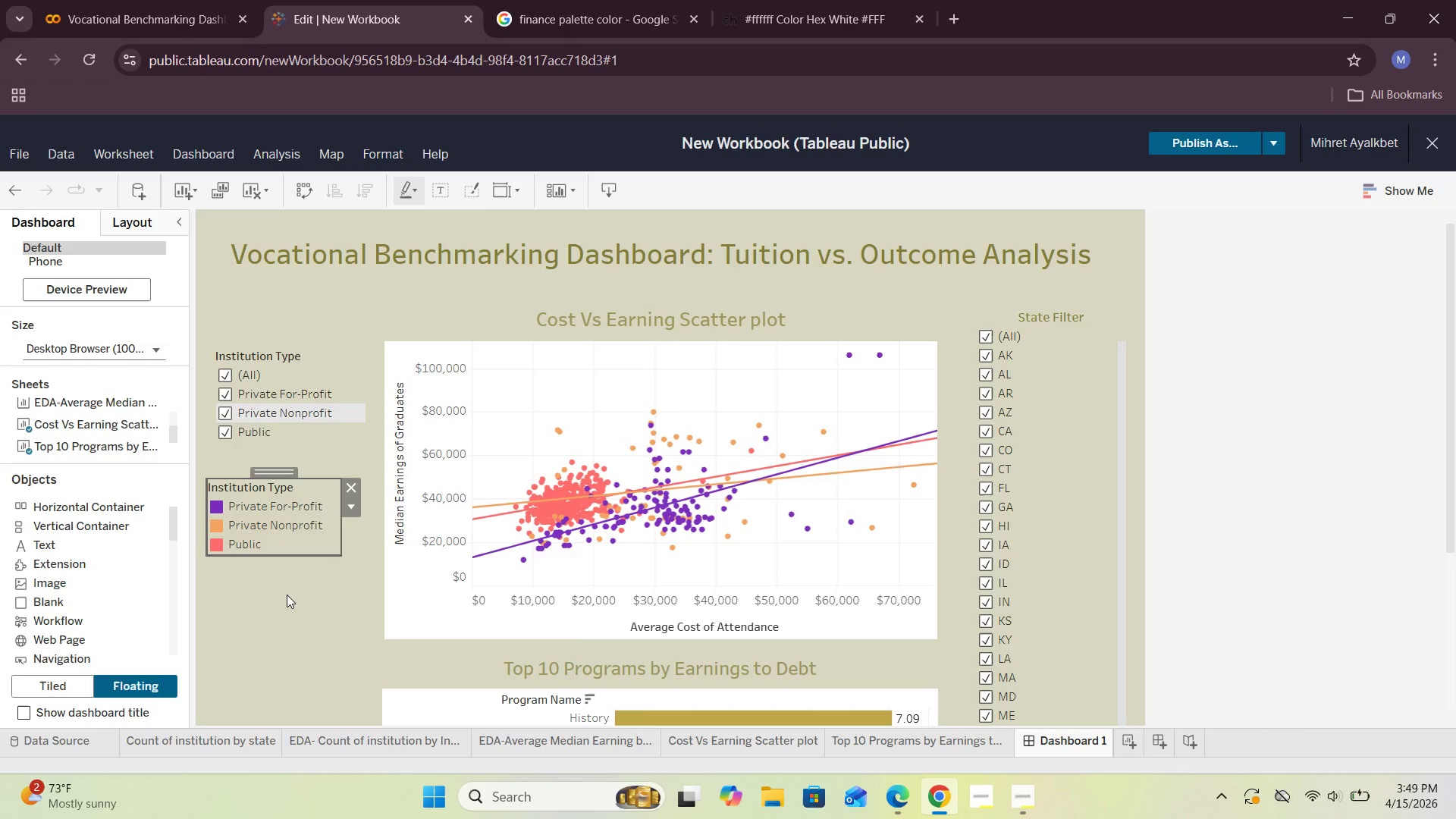 
left_click([287, 595])
 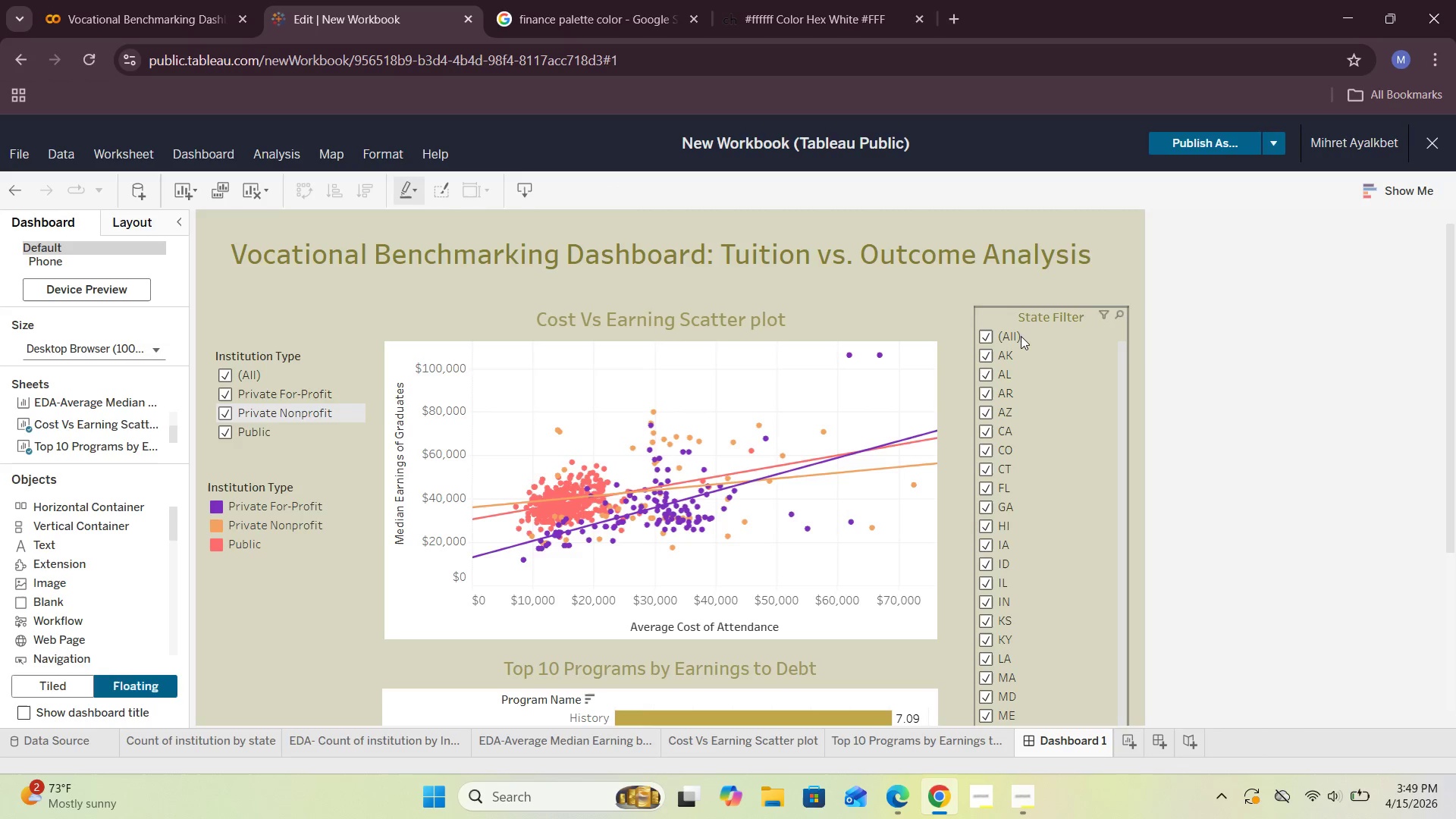 
double_click([1056, 318])
 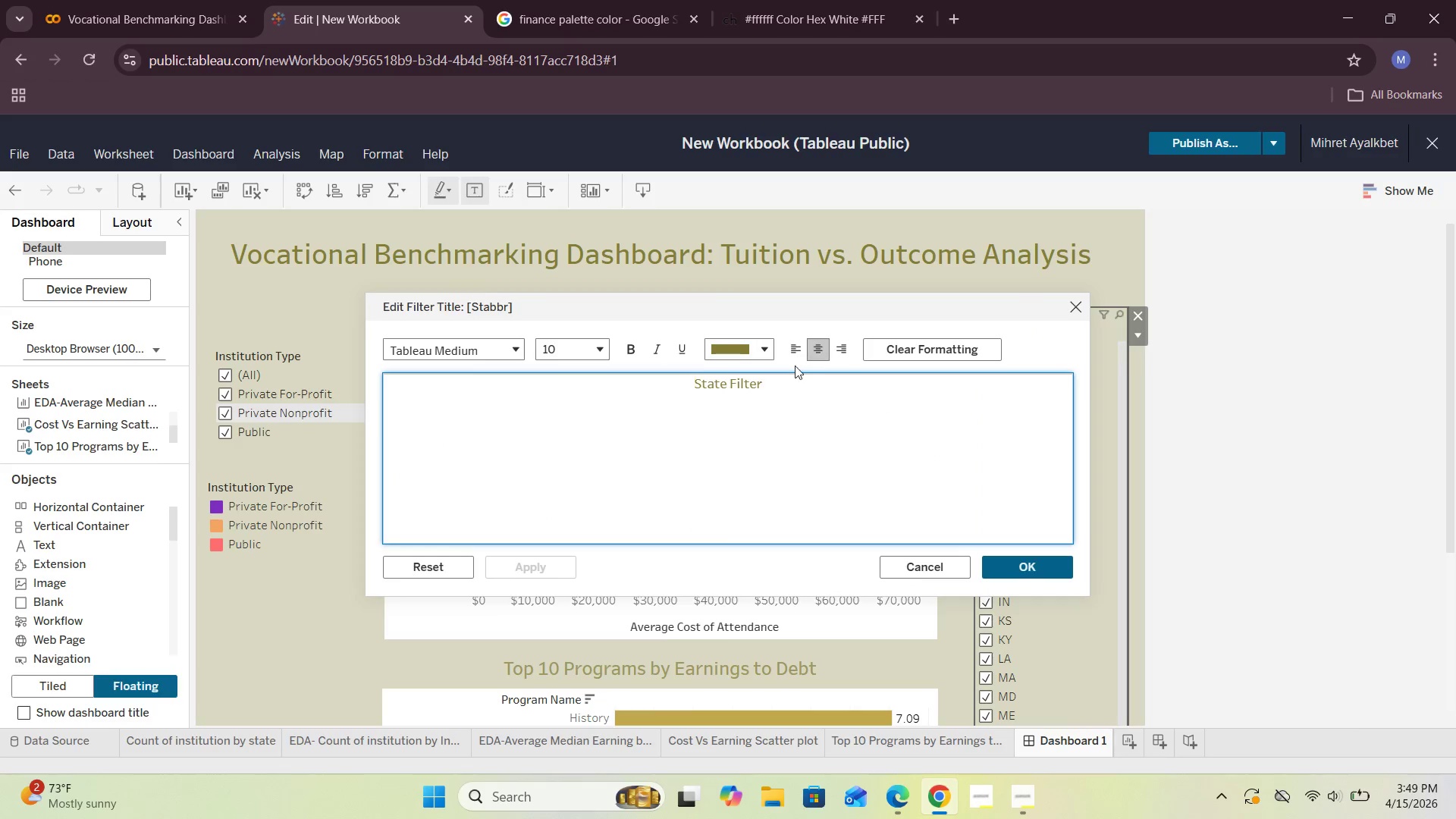 
left_click([763, 351])
 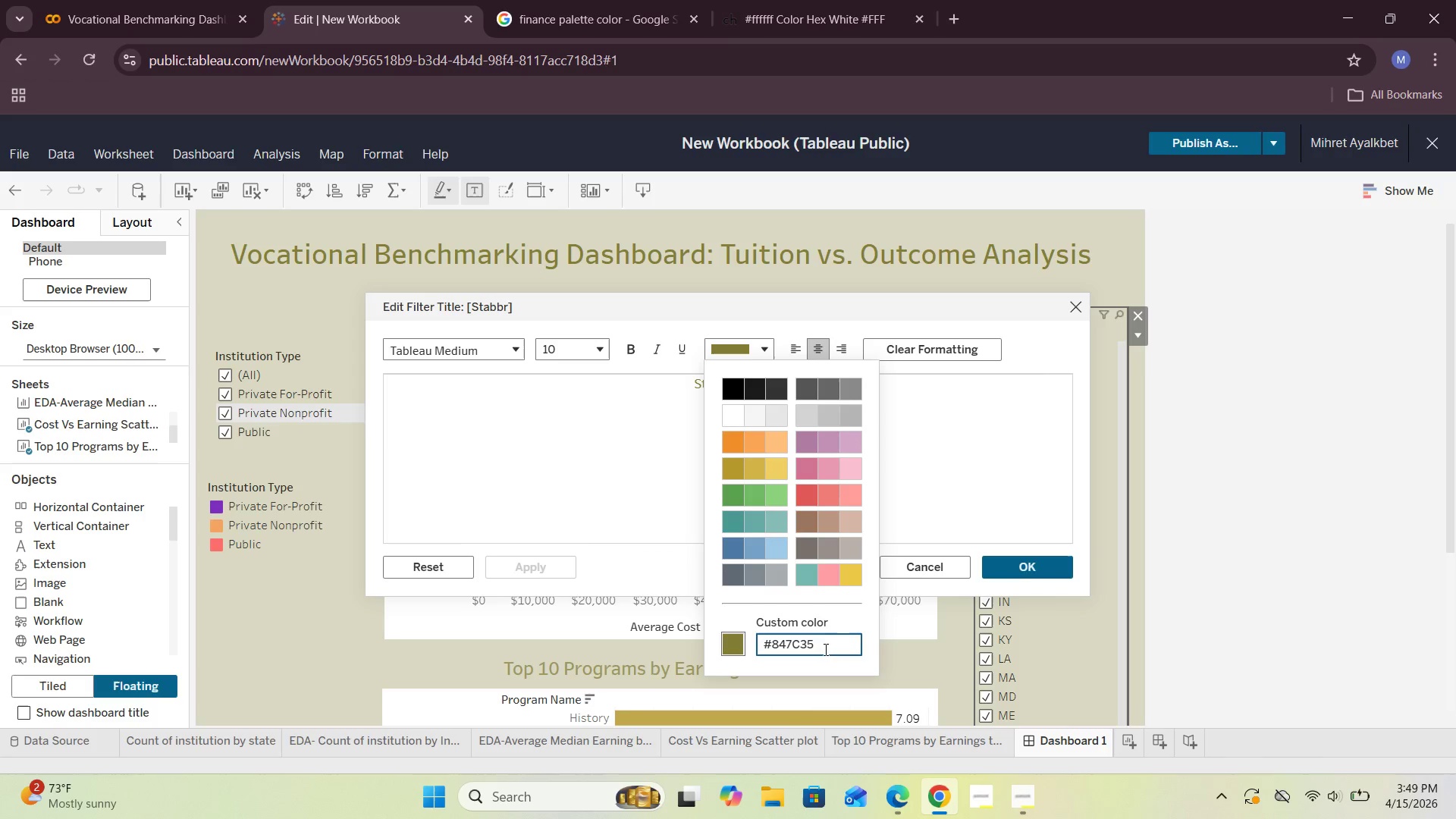 
left_click_drag(start_coordinate=[826, 645], to_coordinate=[745, 644])
 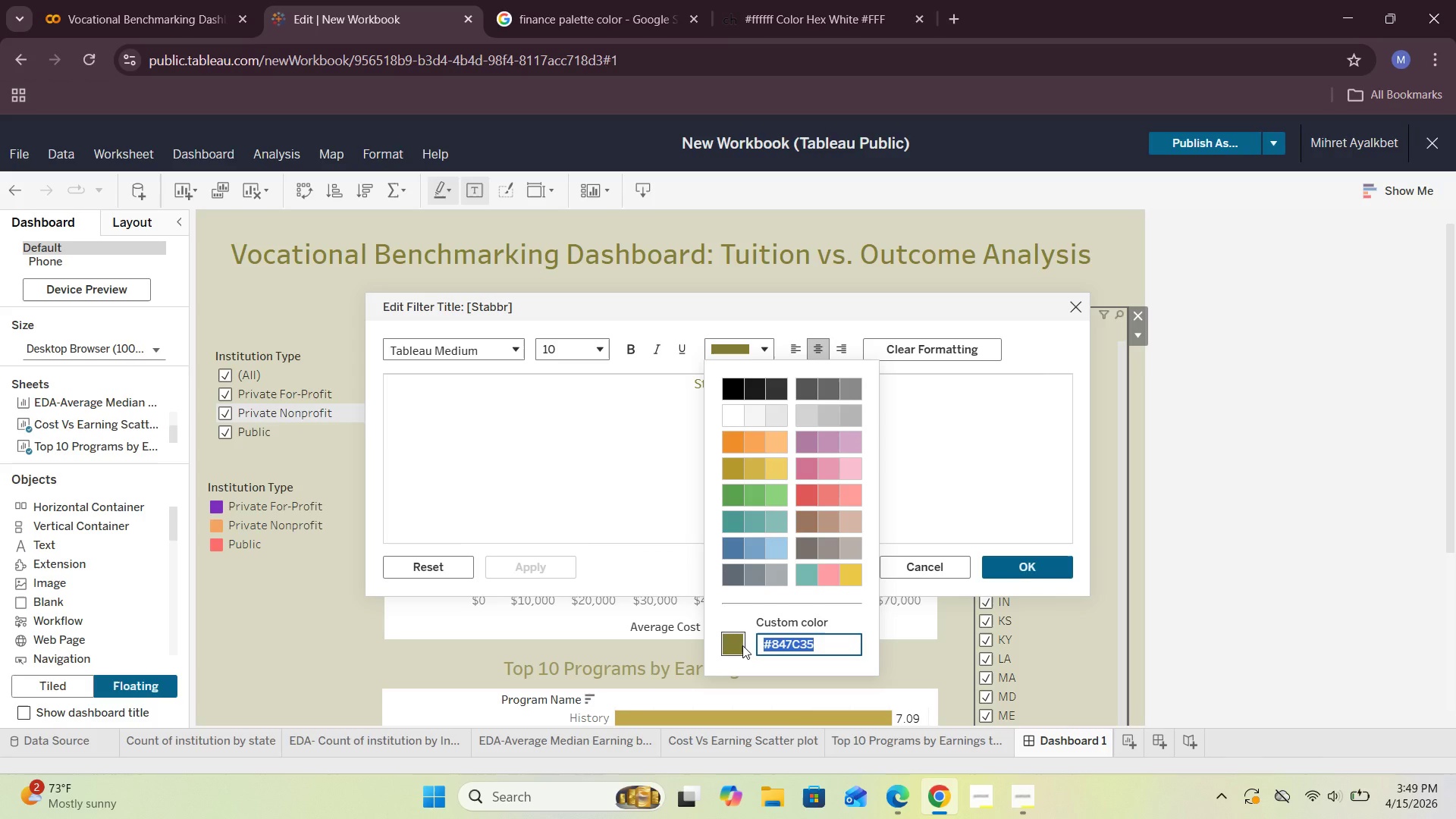 
key(Control+C)
 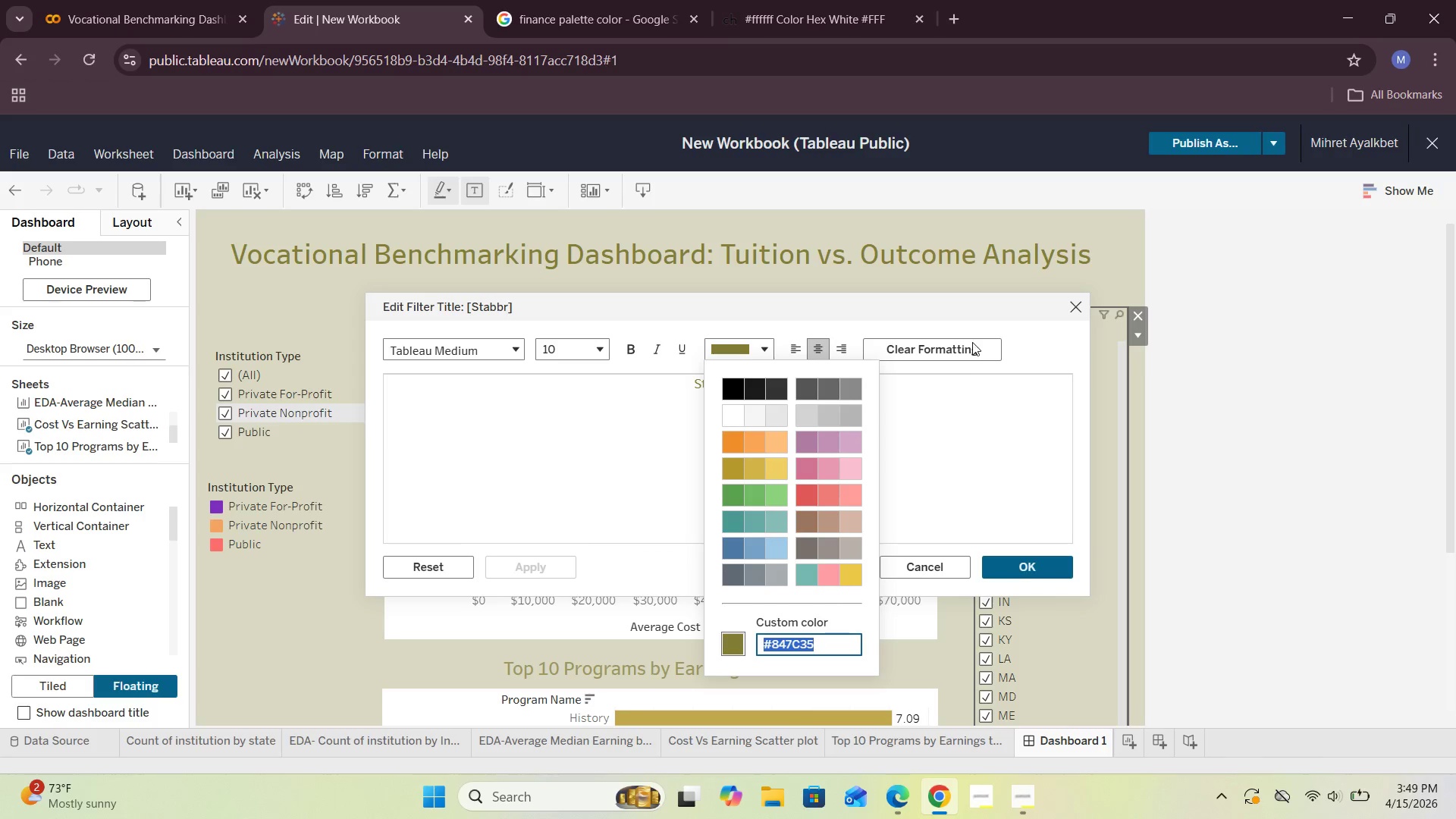 
left_click([953, 432])
 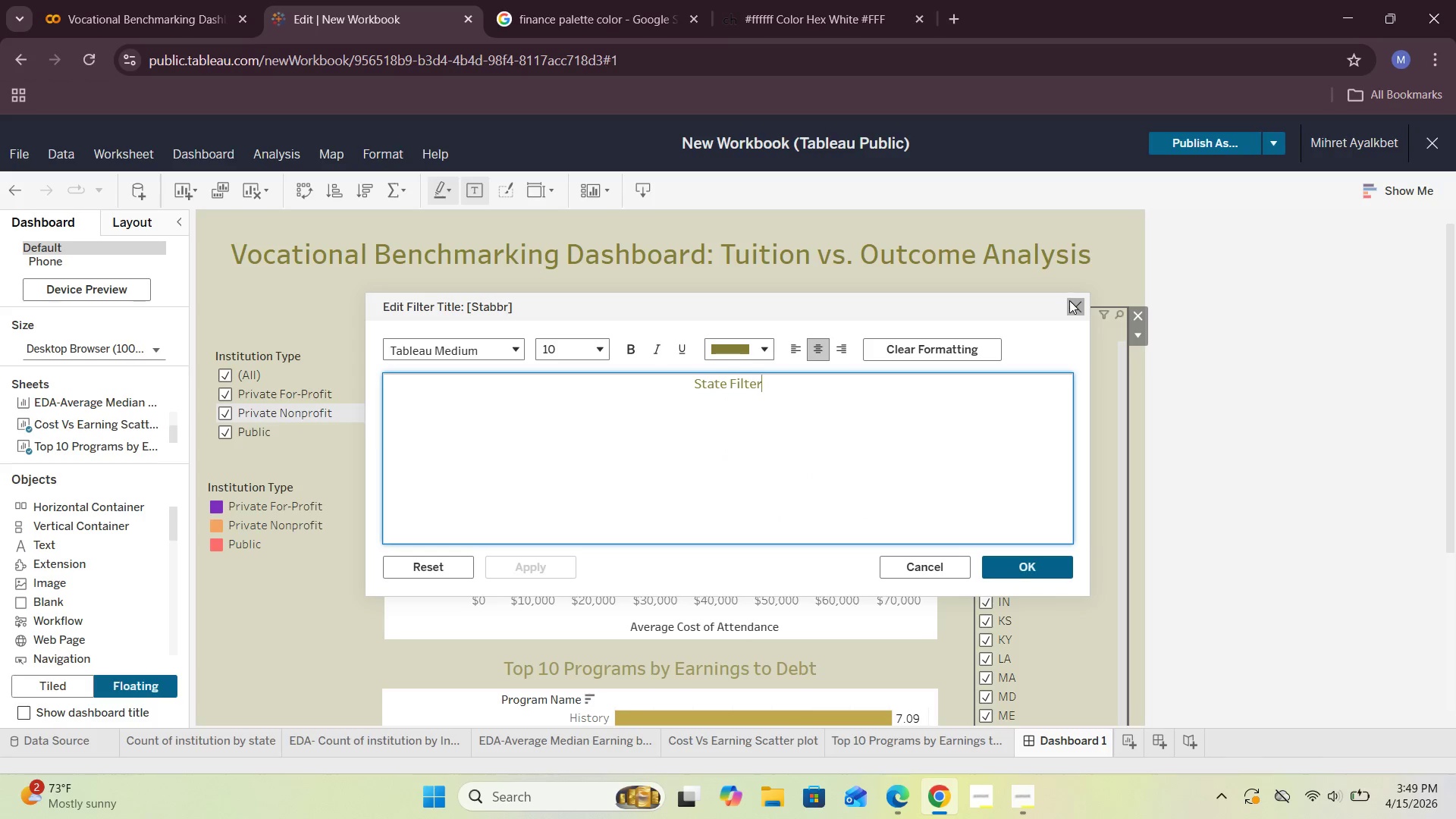 
left_click([1069, 300])
 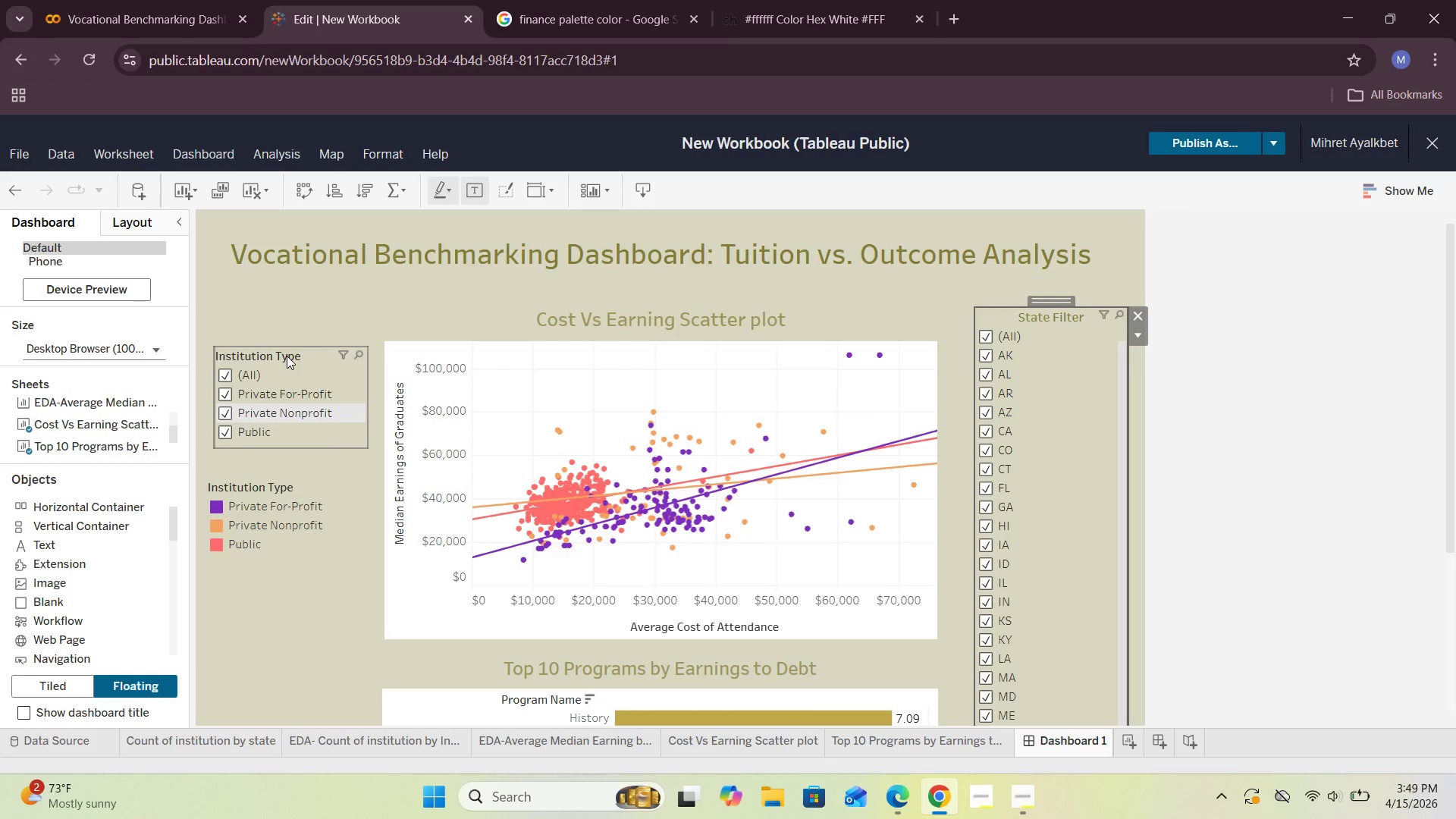 
double_click([287, 356])
 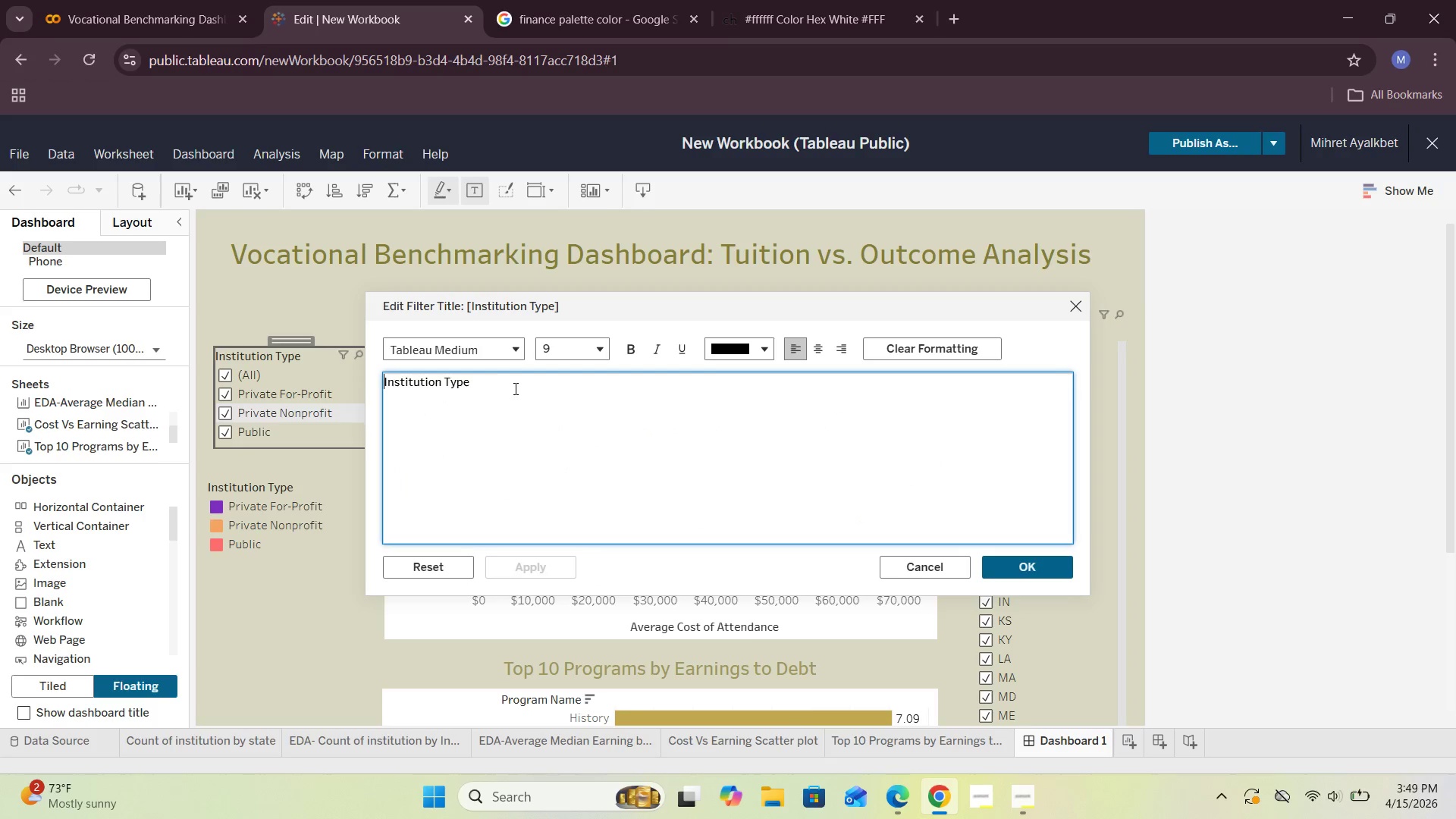 
left_click_drag(start_coordinate=[512, 384], to_coordinate=[345, 381])
 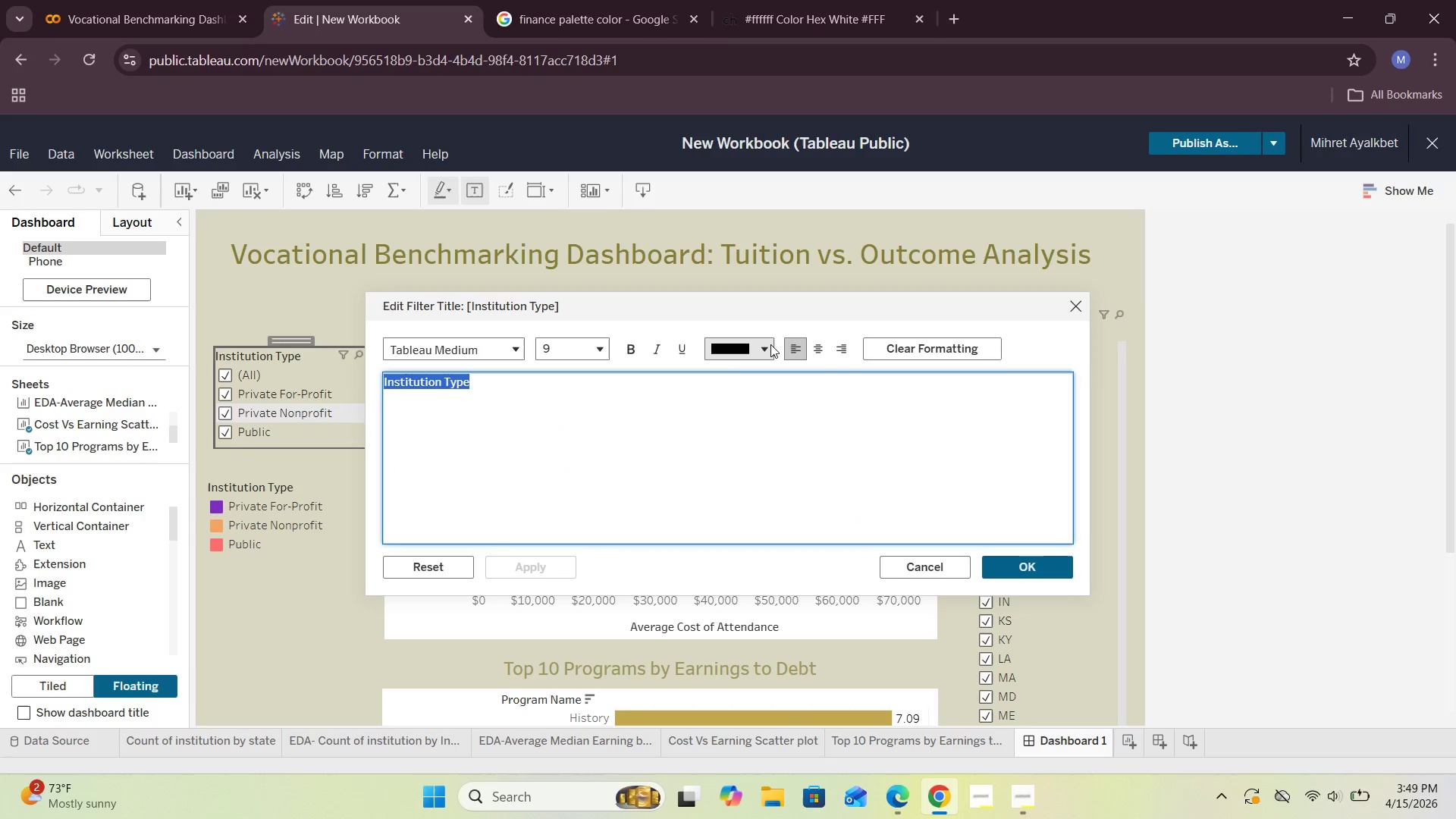 
left_click([770, 344])
 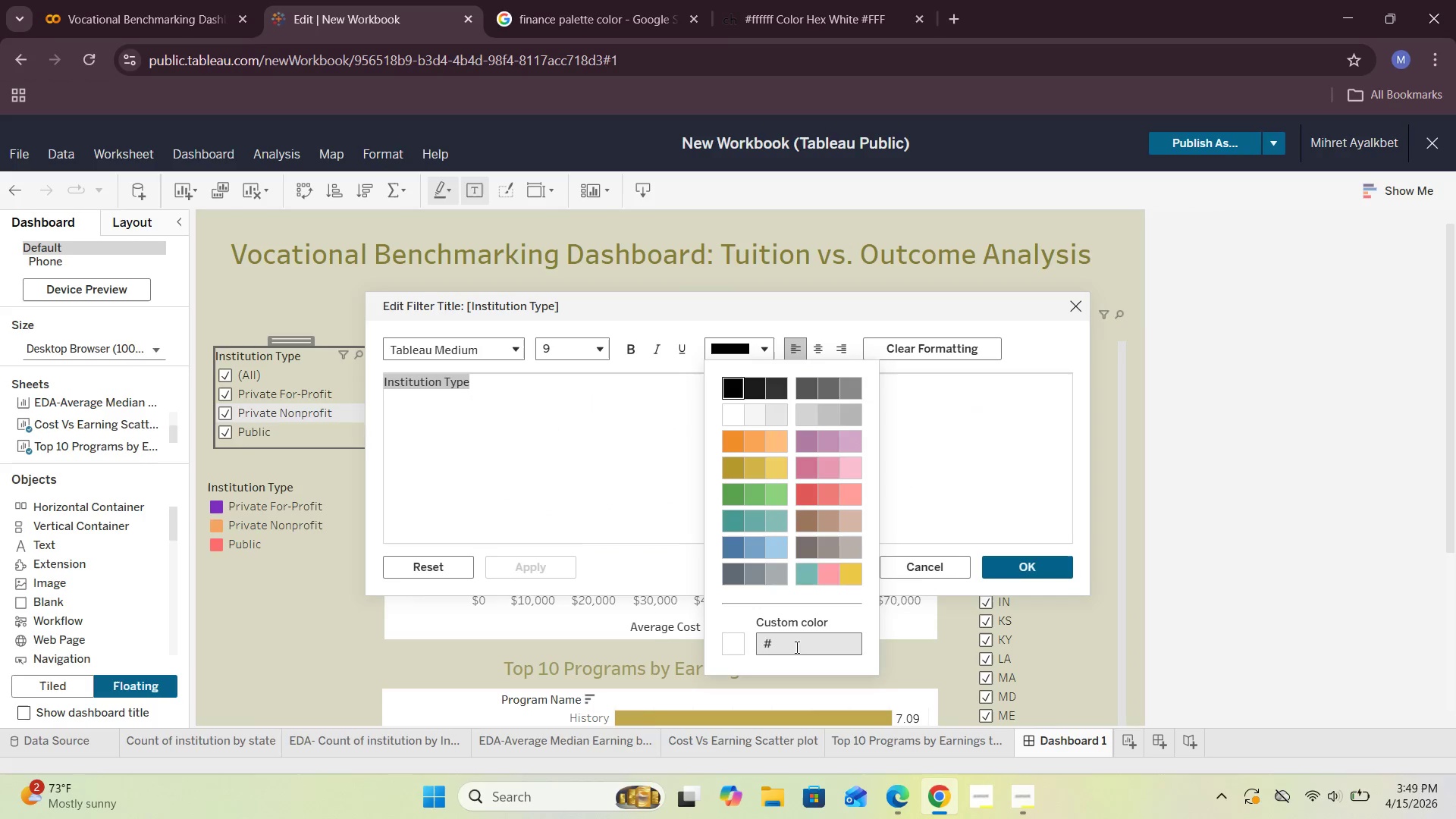 
left_click_drag(start_coordinate=[795, 646], to_coordinate=[791, 644])
 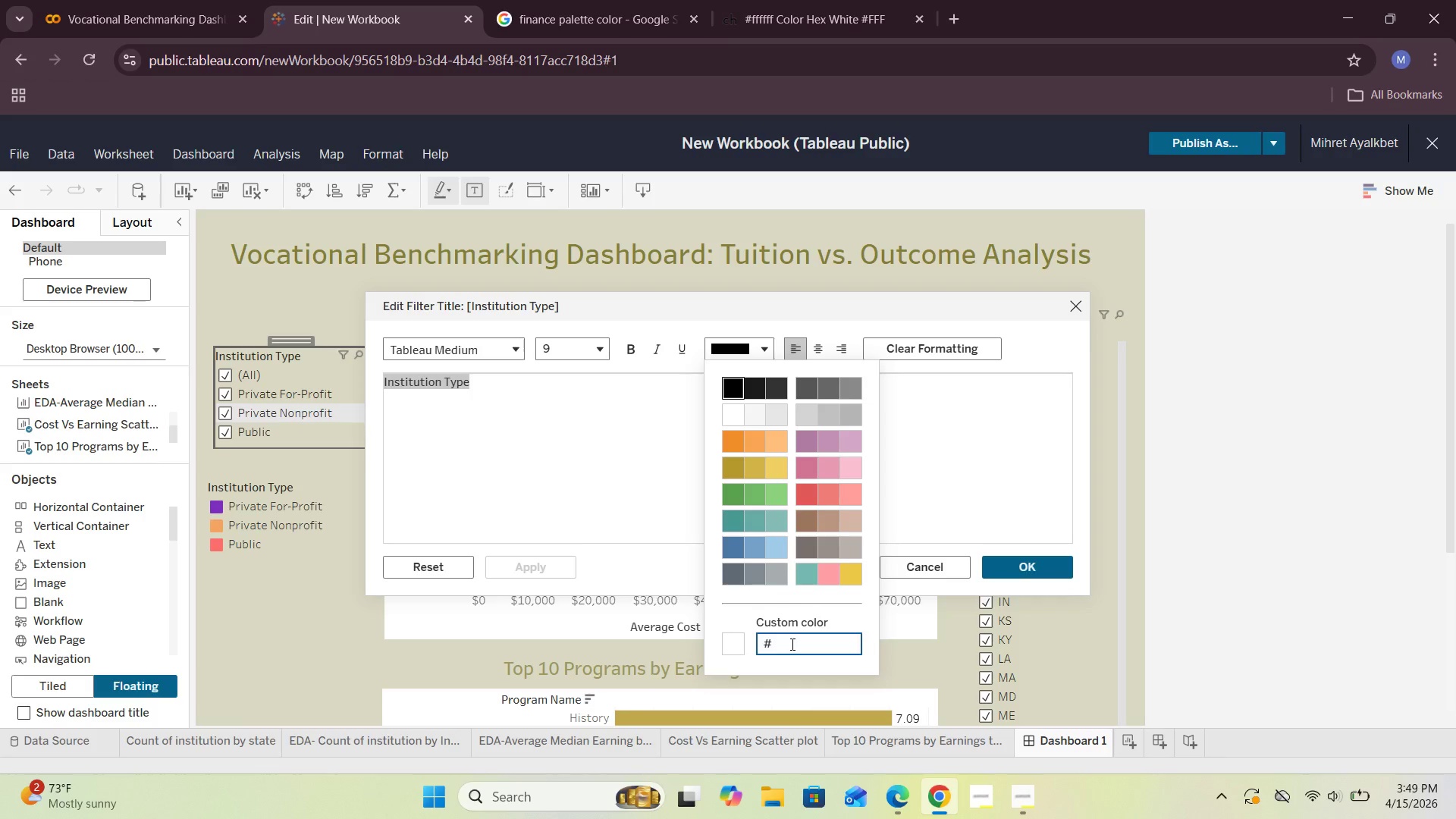 
left_click_drag(start_coordinate=[791, 644], to_coordinate=[734, 639])
 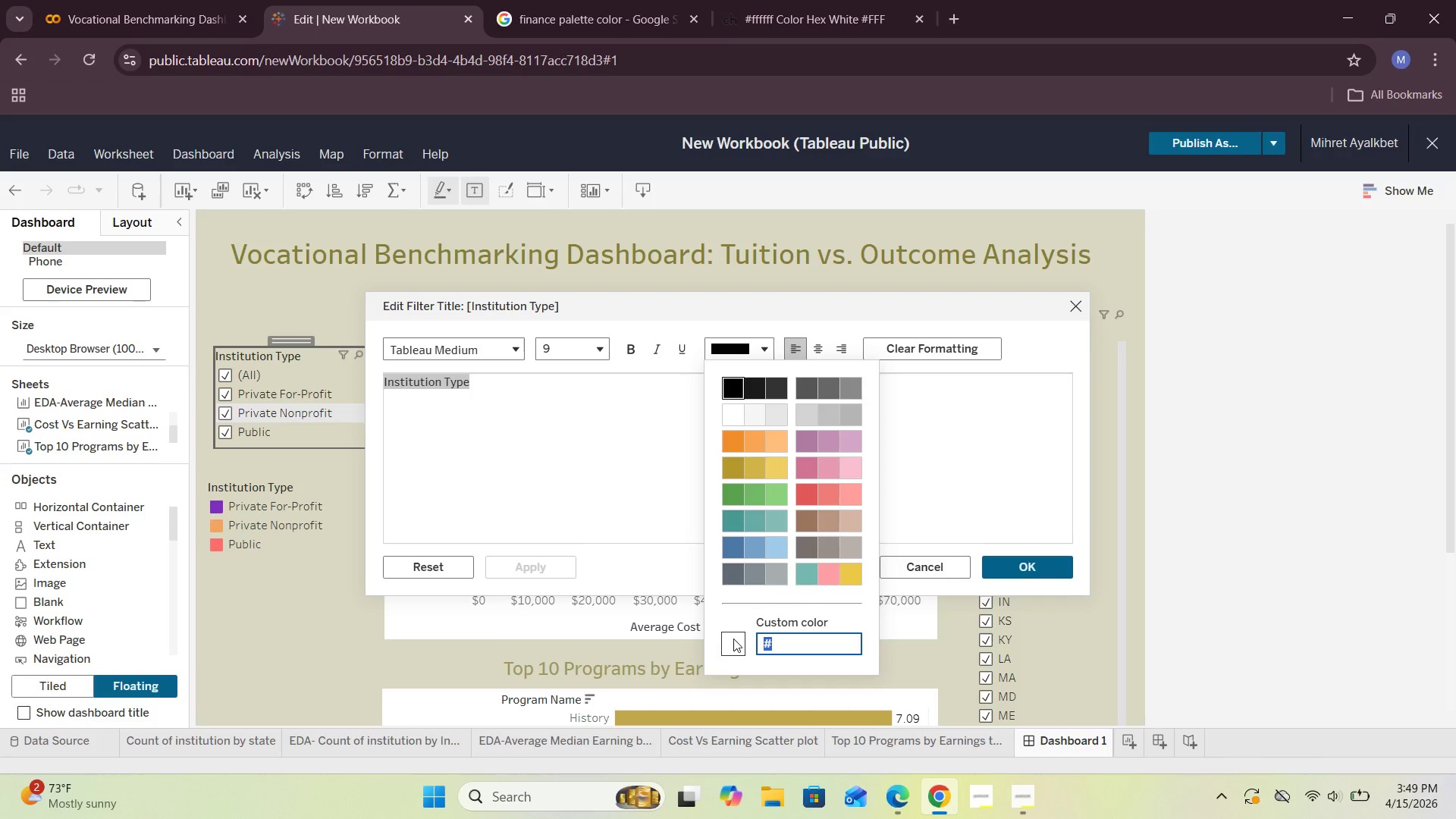 
key(Control+V)
 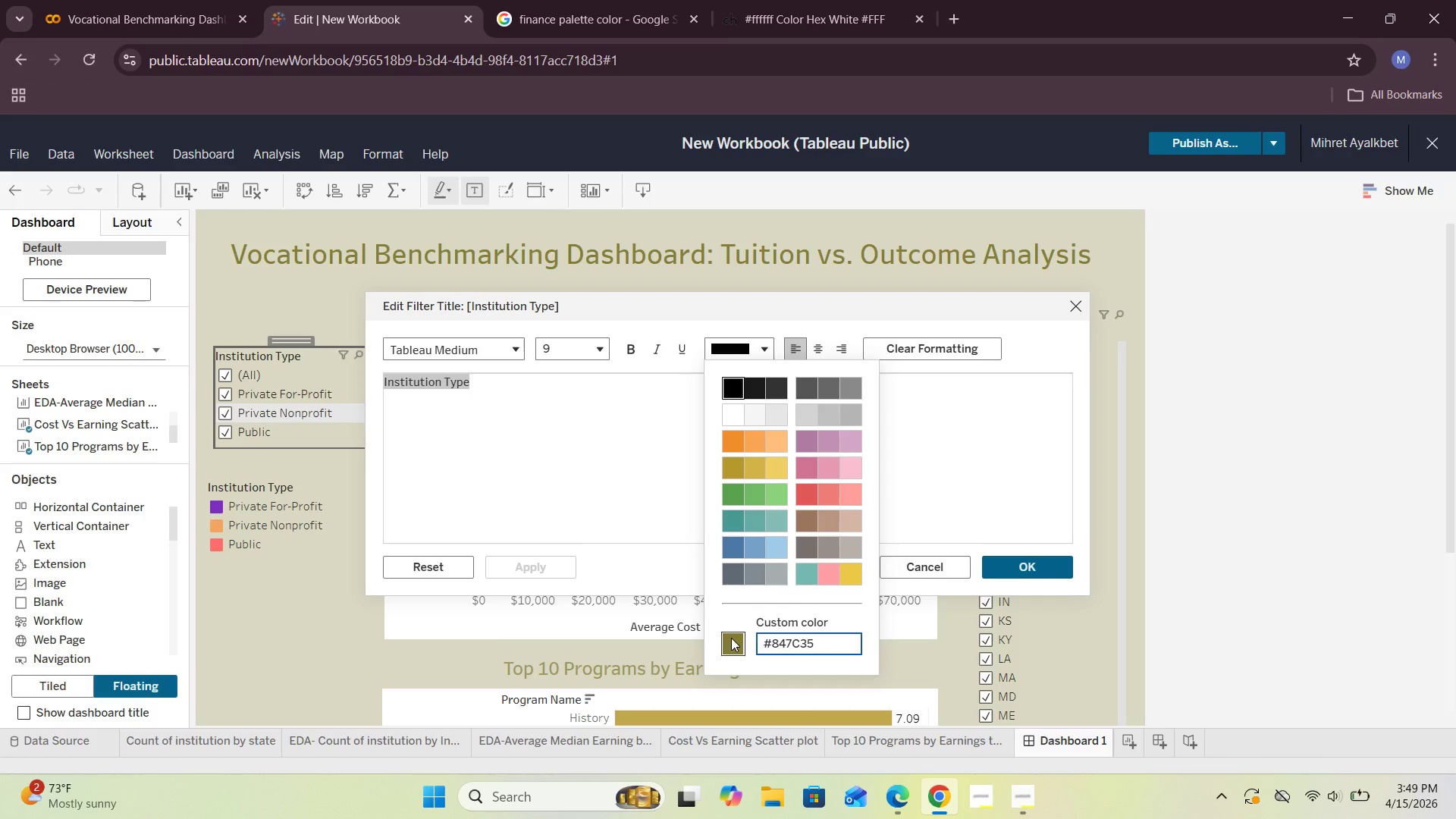 
left_click([731, 638])
 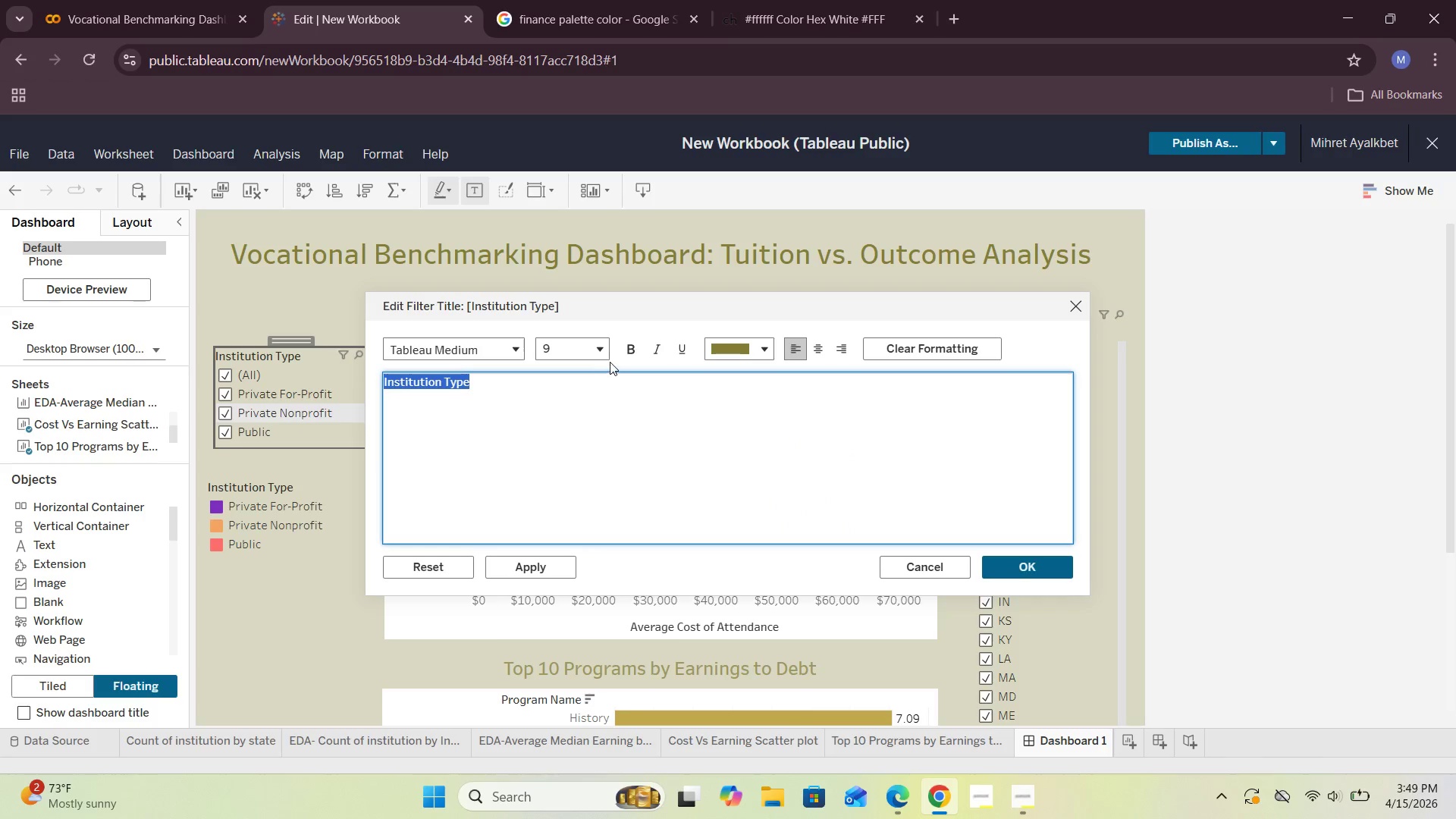 
left_click([602, 351])
 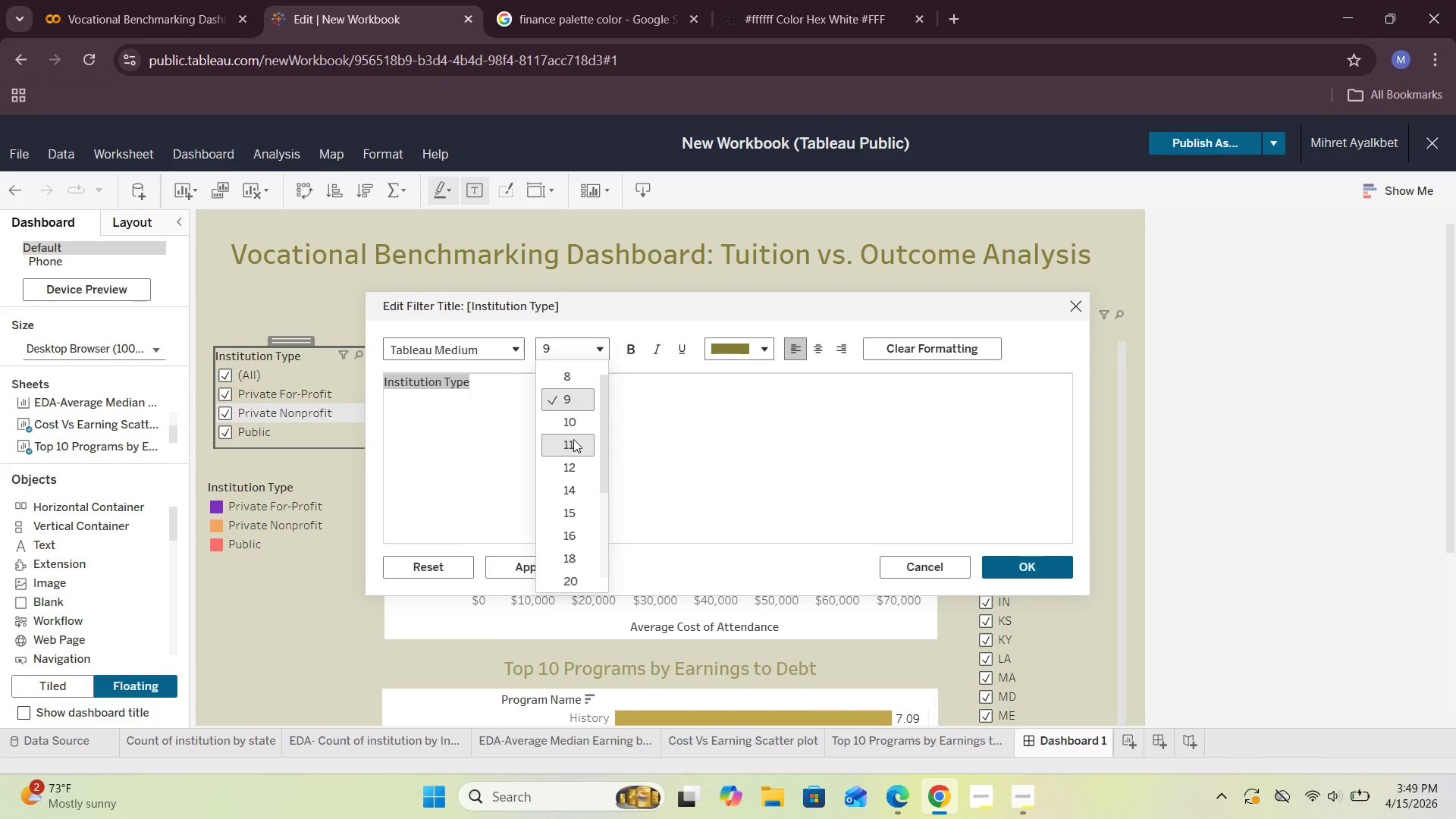 
left_click([579, 422])
 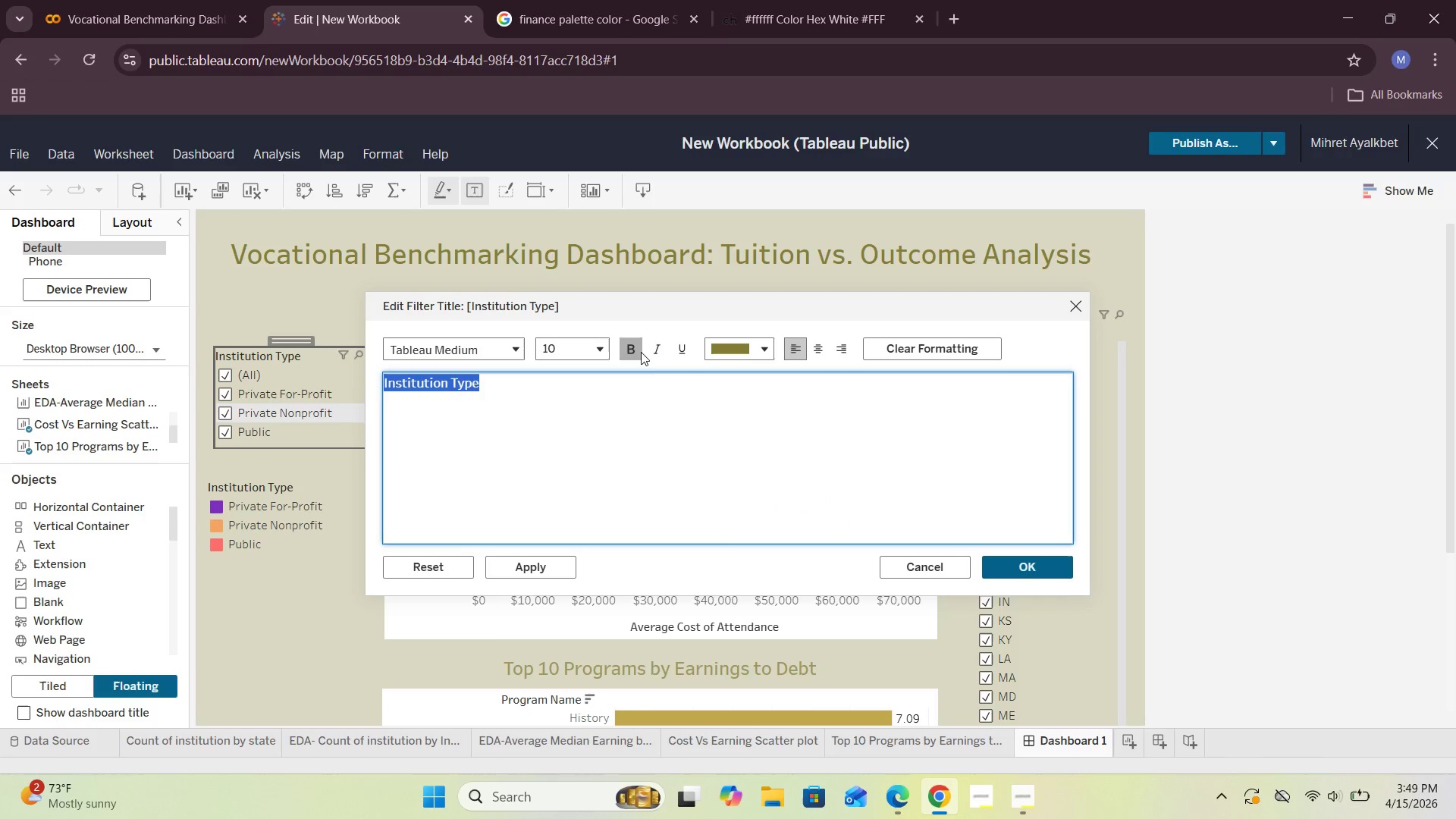 
left_click([639, 351])
 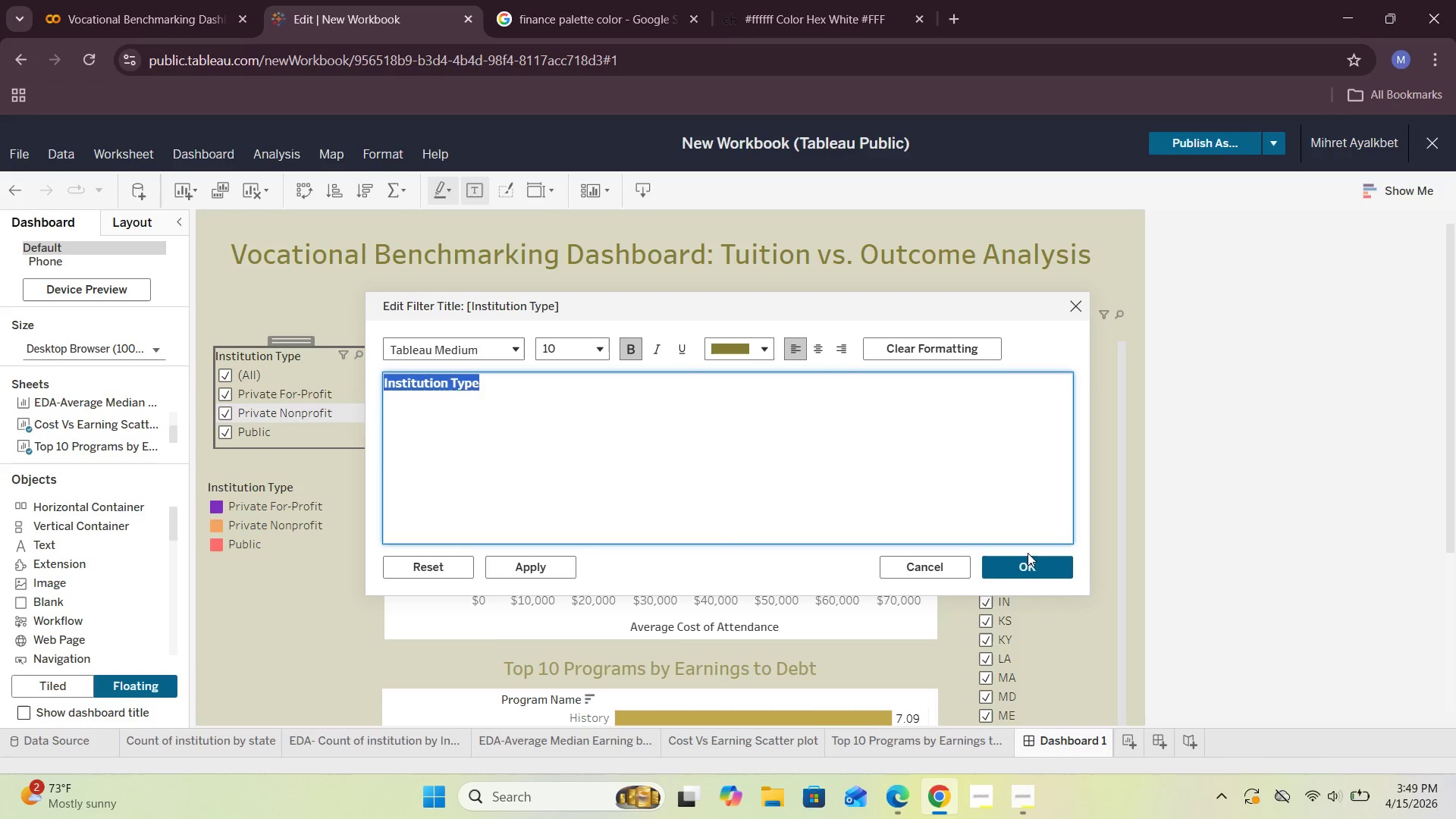 
left_click([1023, 562])
 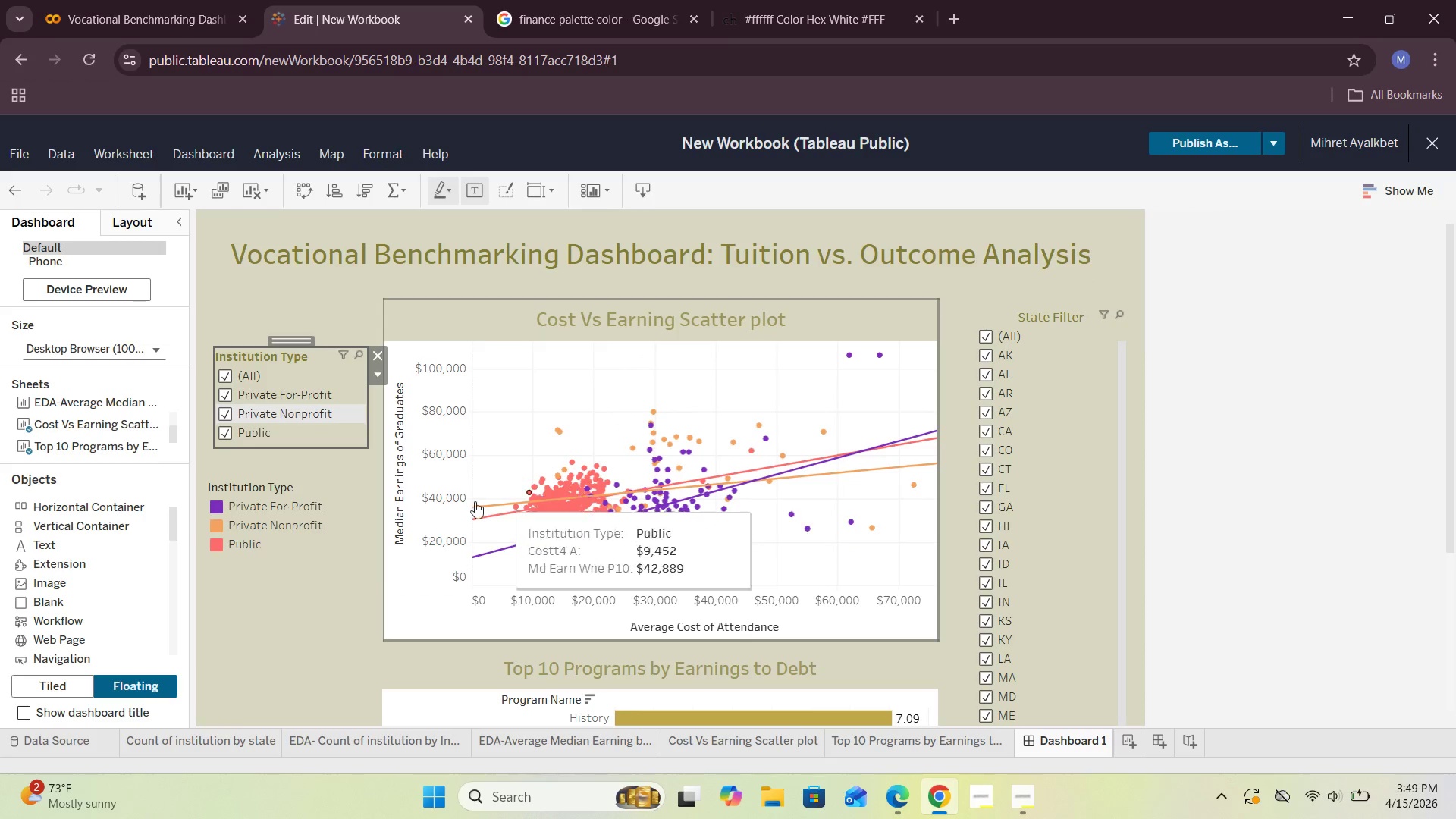 
left_click([269, 595])
 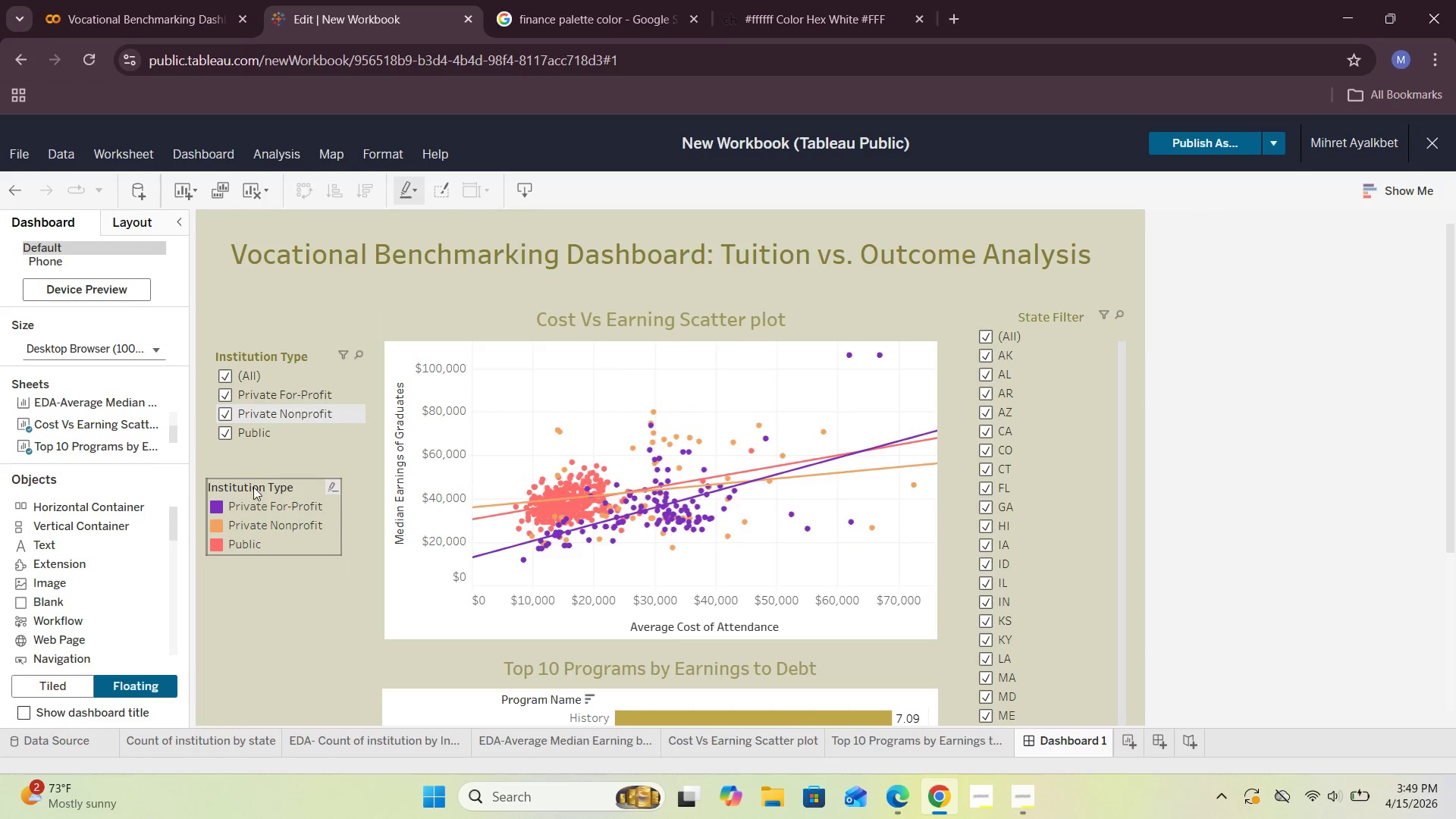 
double_click([253, 487])
 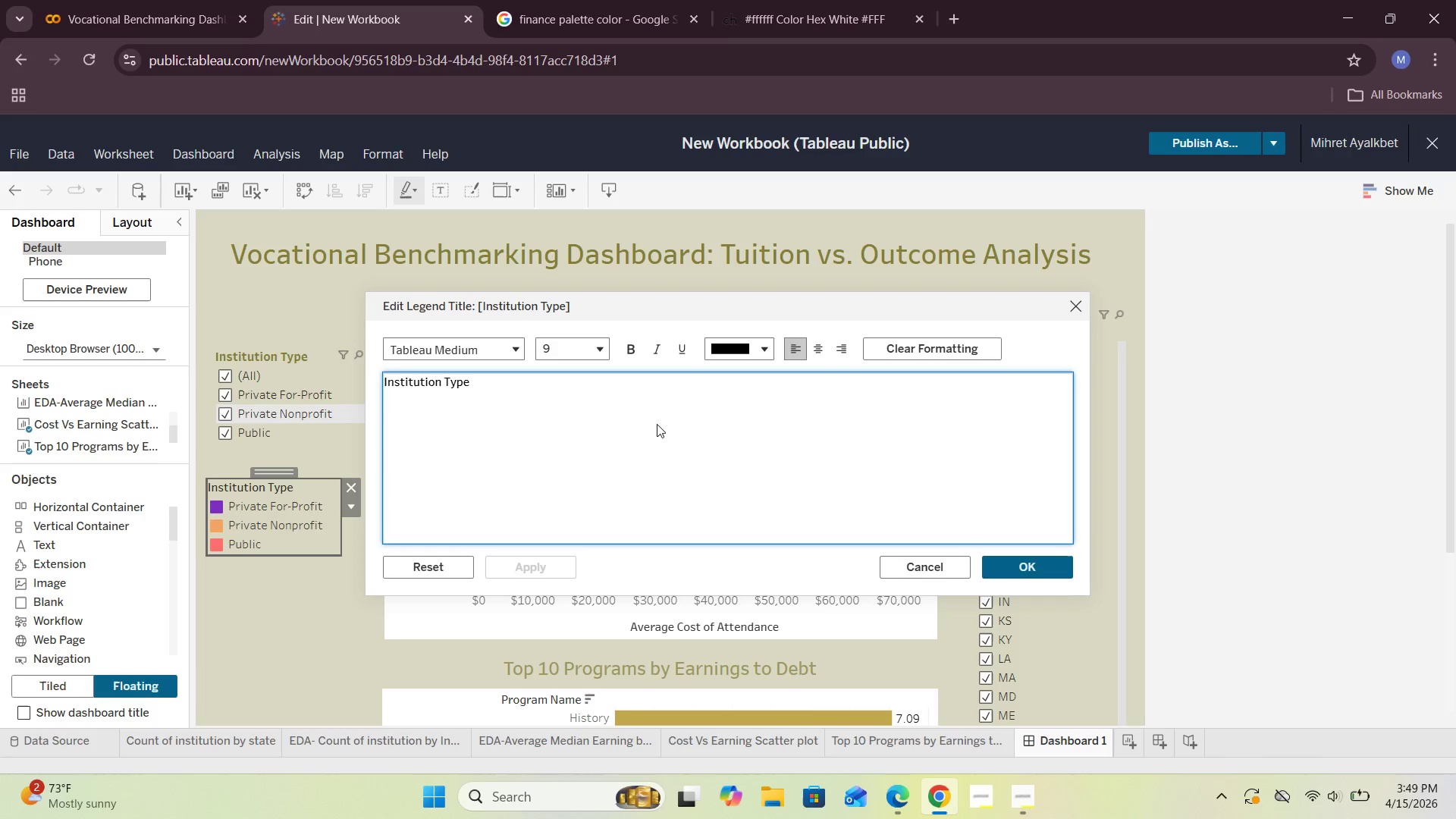 
left_click_drag(start_coordinate=[547, 388], to_coordinate=[353, 390])
 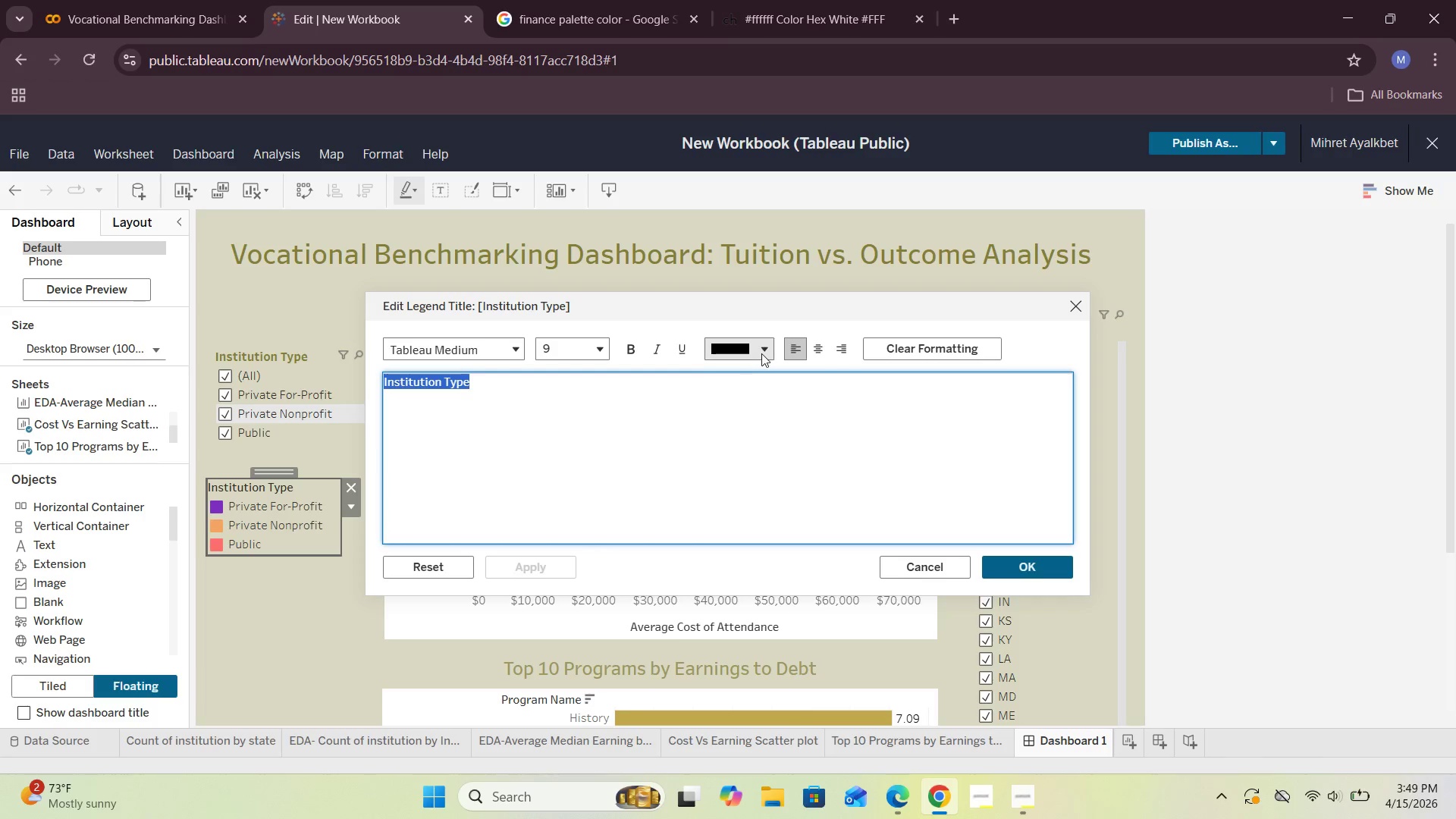 
left_click([764, 349])
 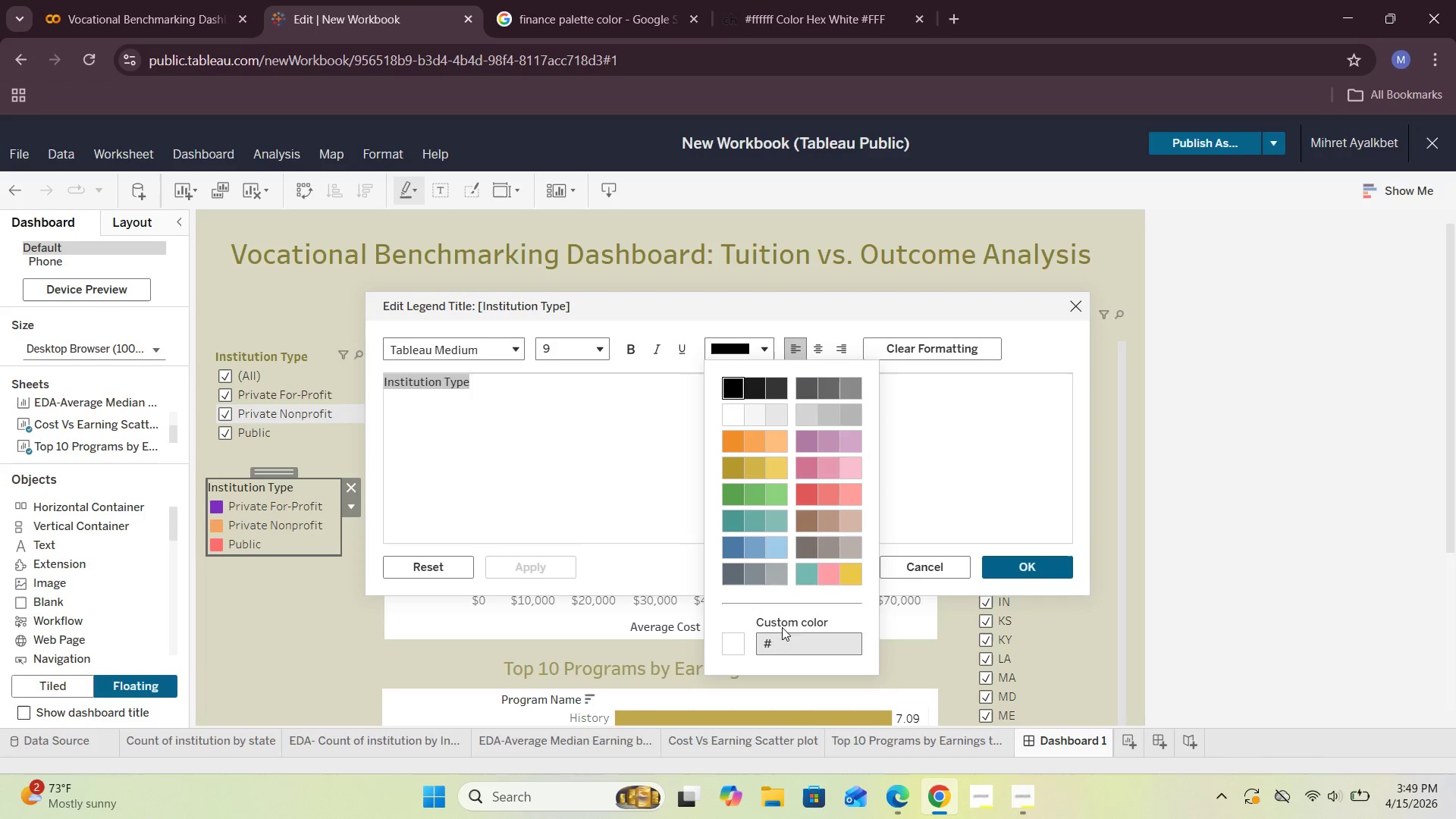 
left_click_drag(start_coordinate=[781, 636], to_coordinate=[767, 641])
 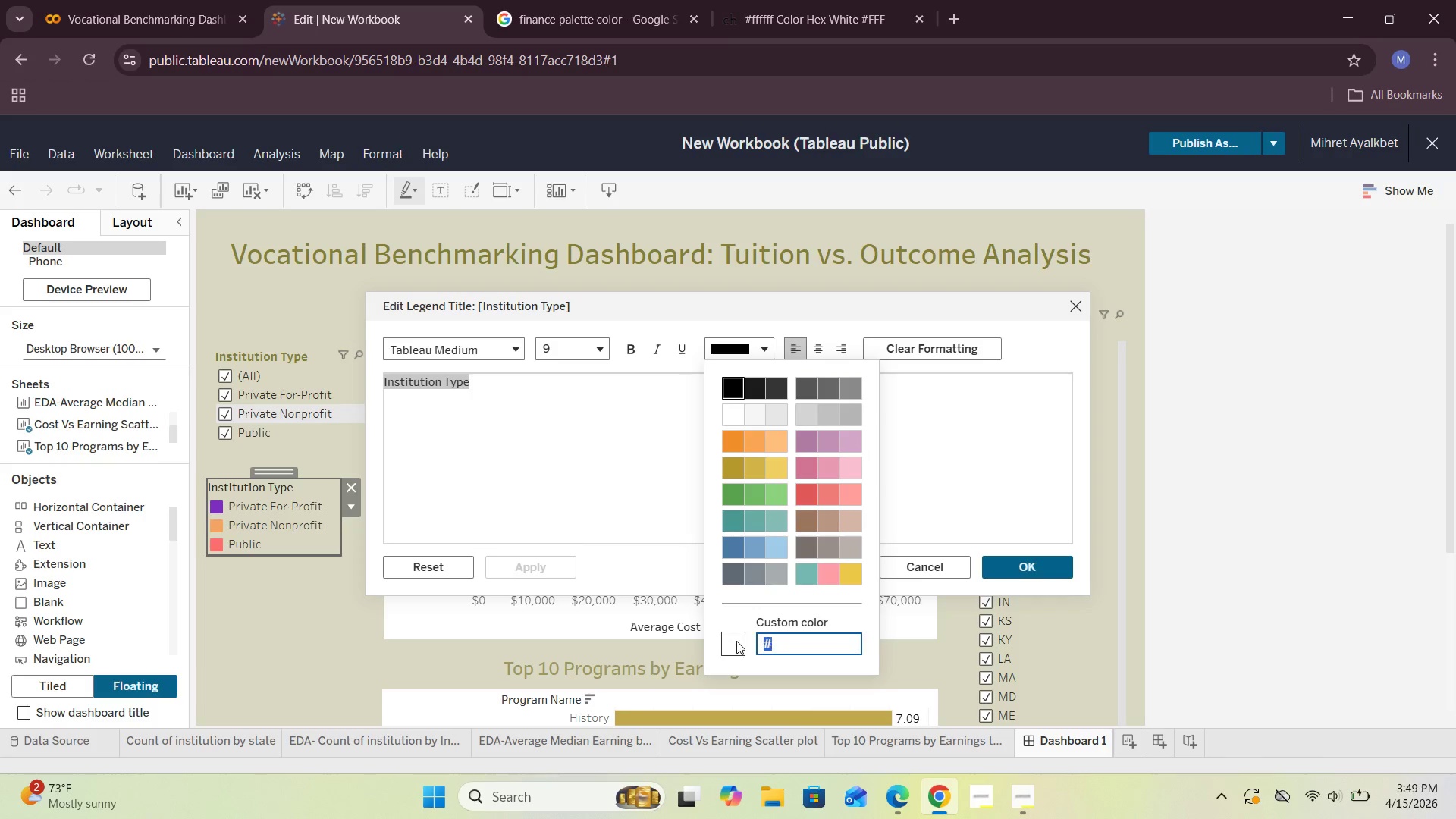 
key(Control+V)
 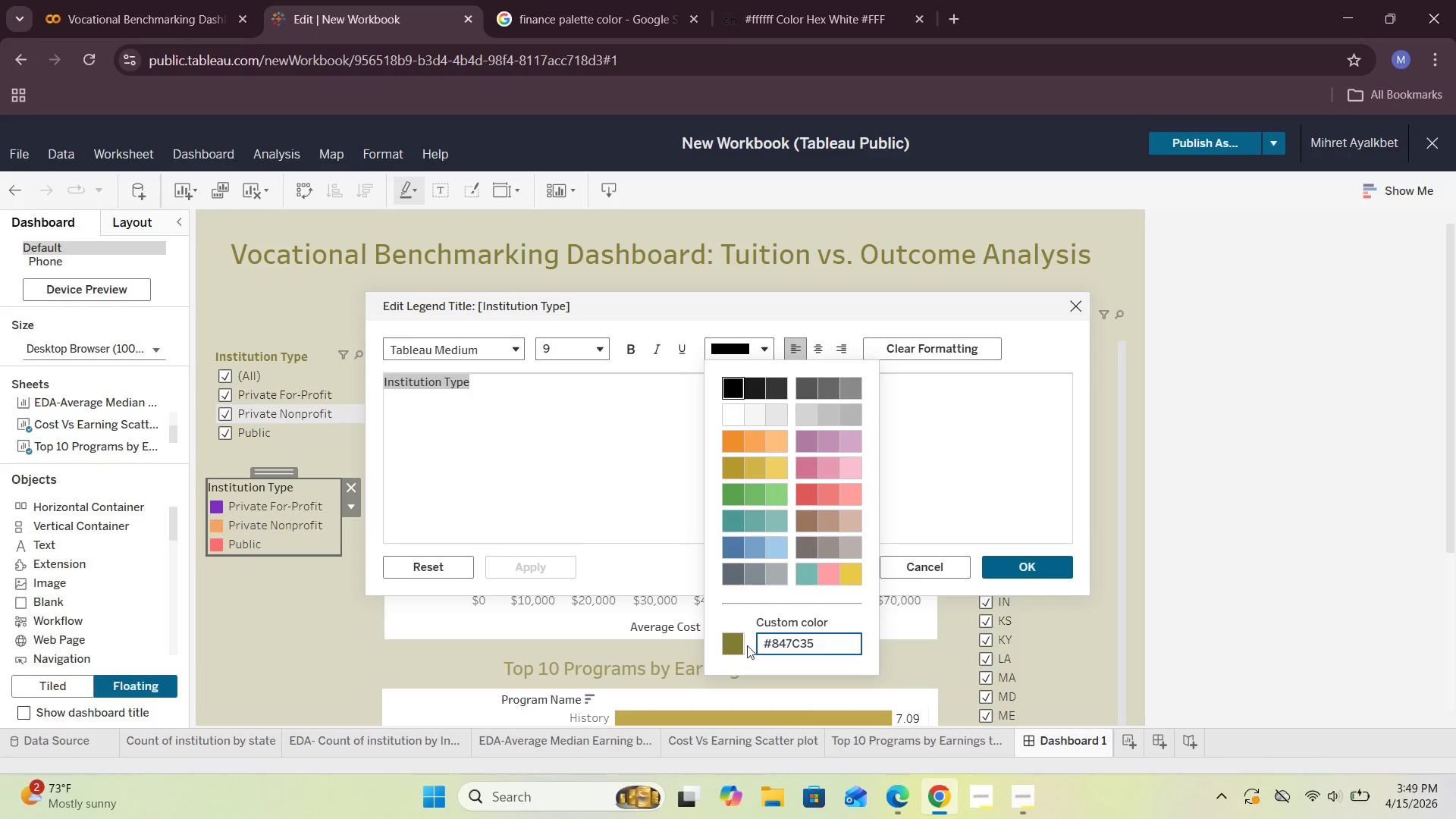 
left_click([731, 646])
 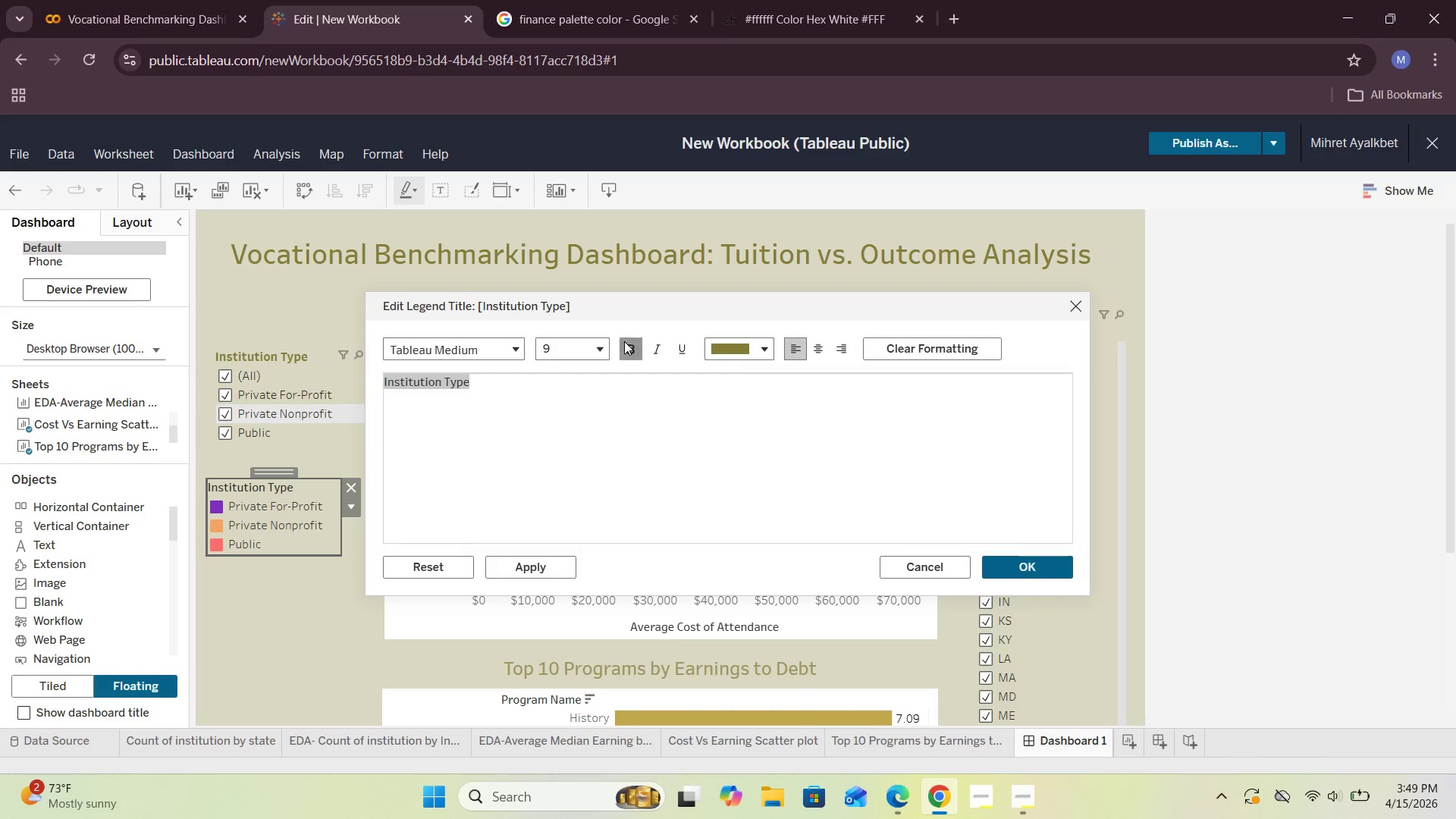 
left_click([605, 353])
 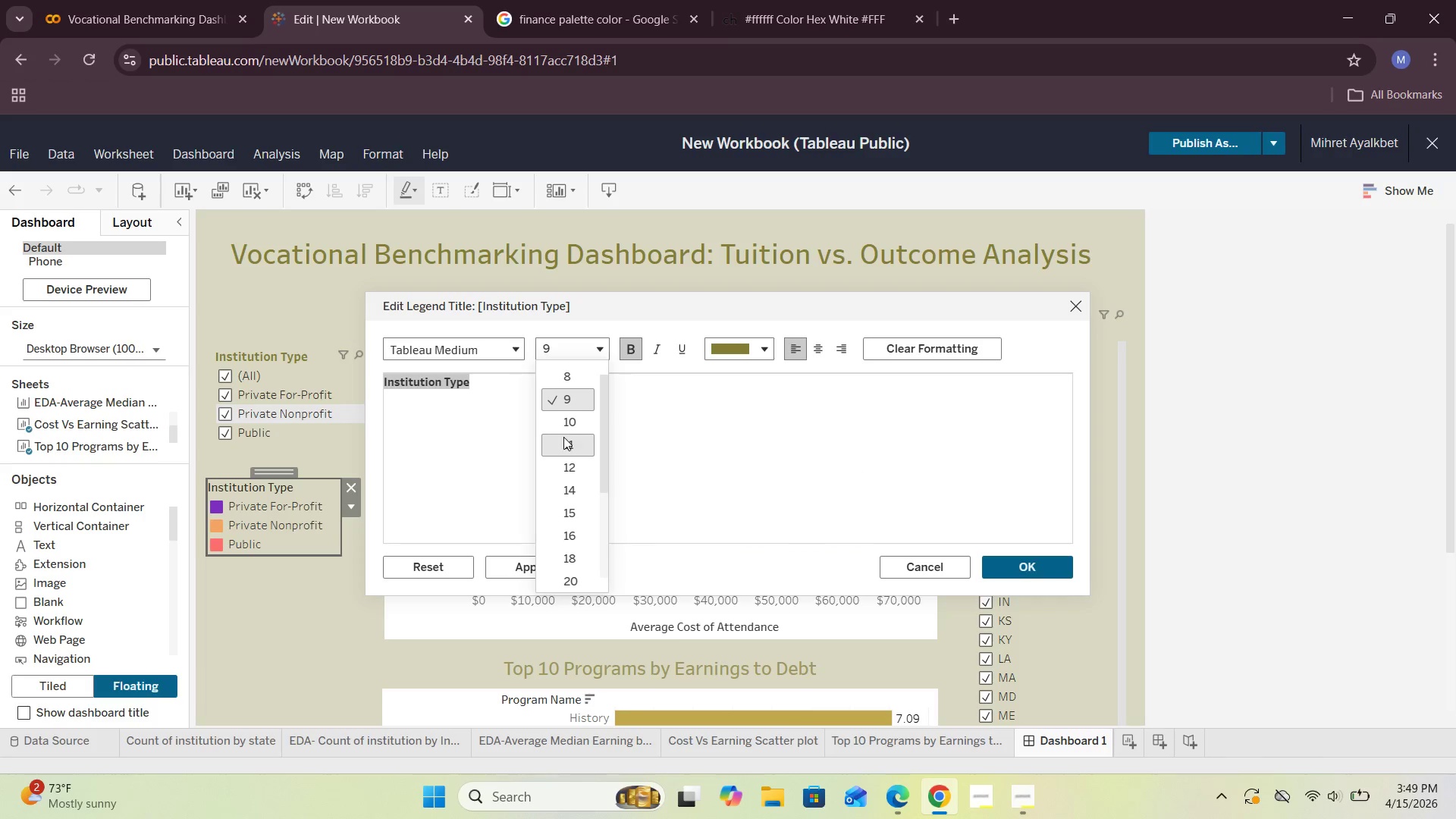 
left_click([569, 422])
 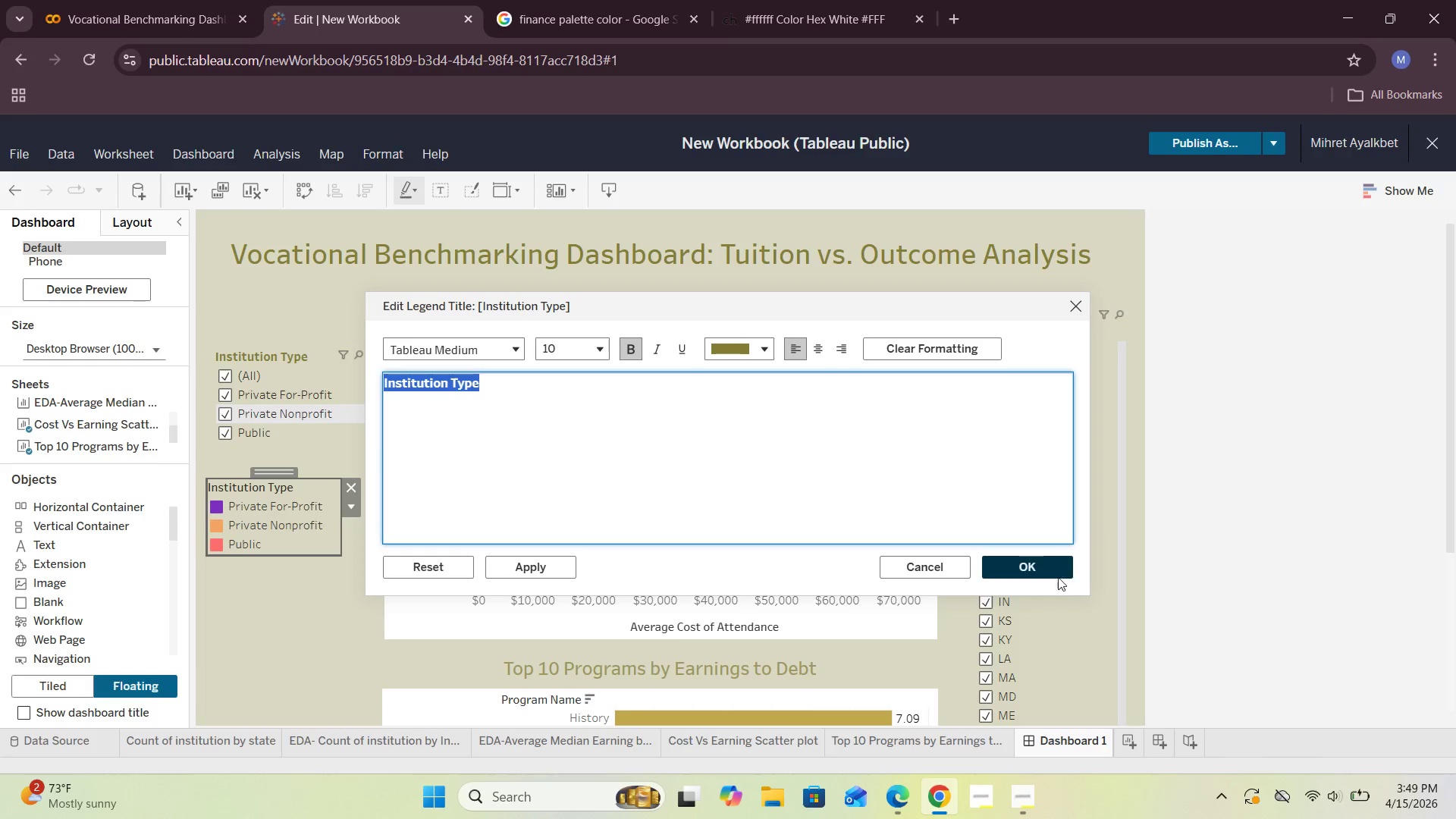 
left_click([1041, 566])
 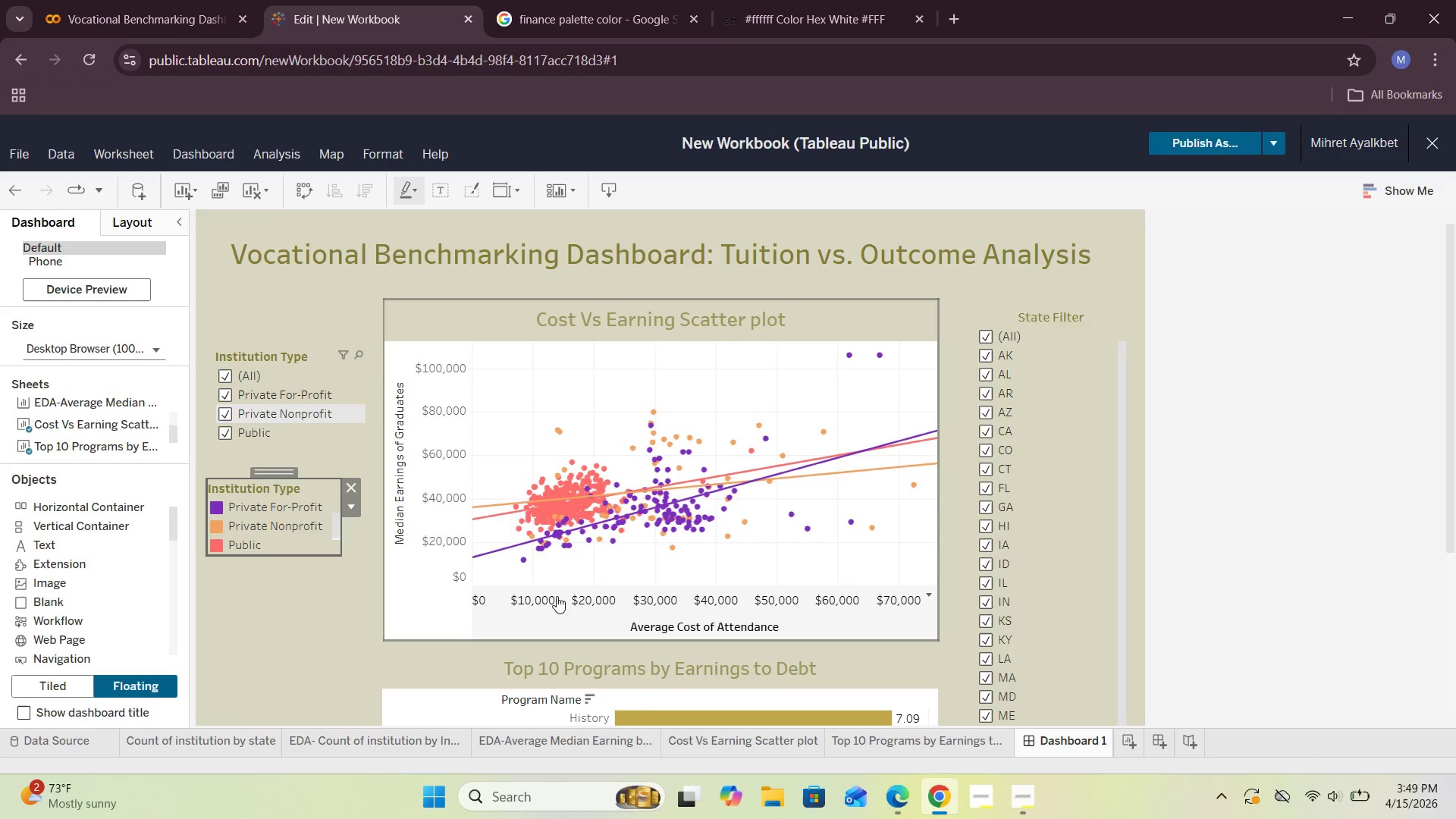 
left_click([346, 605])
 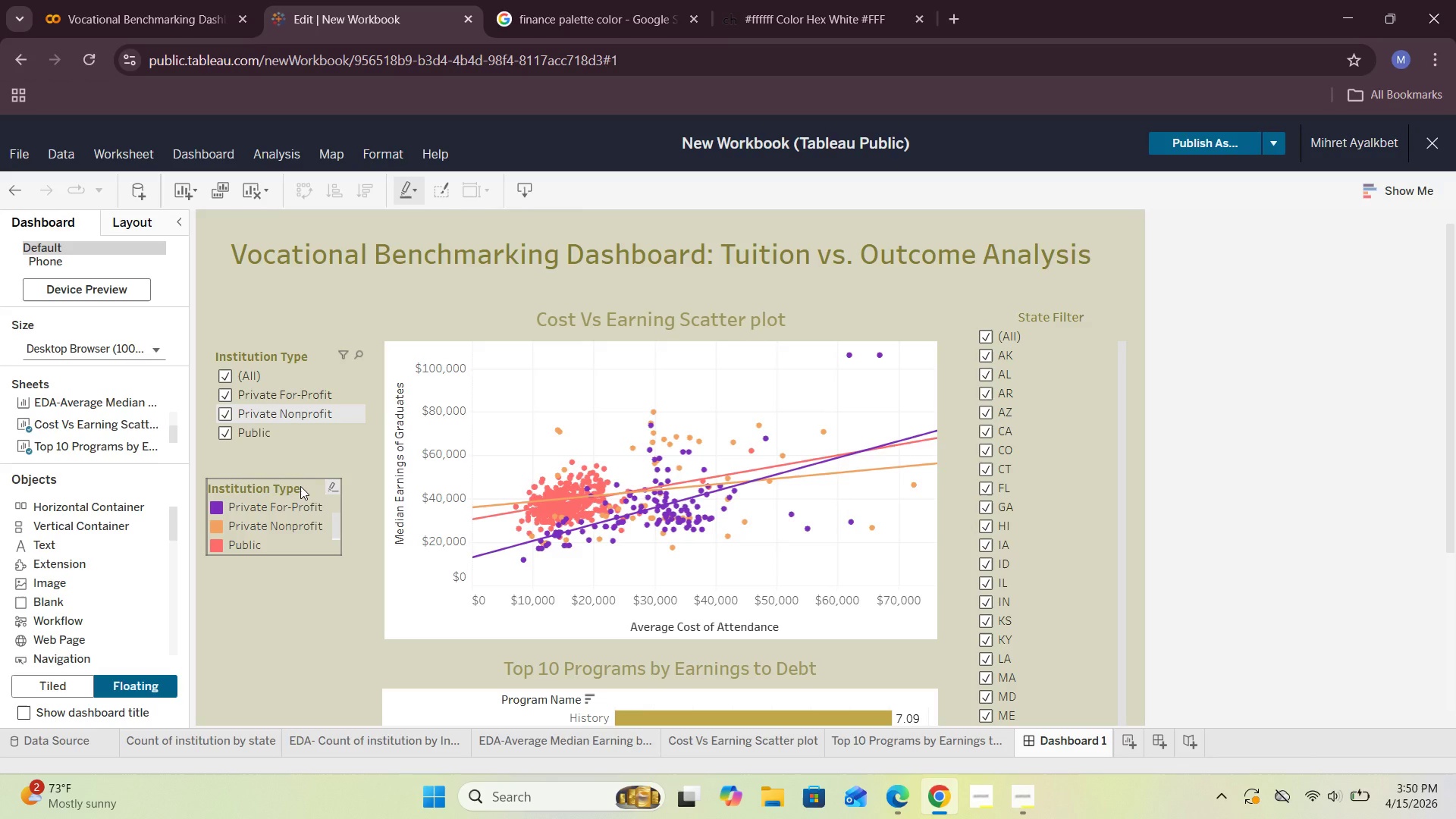 
left_click([300, 486])
 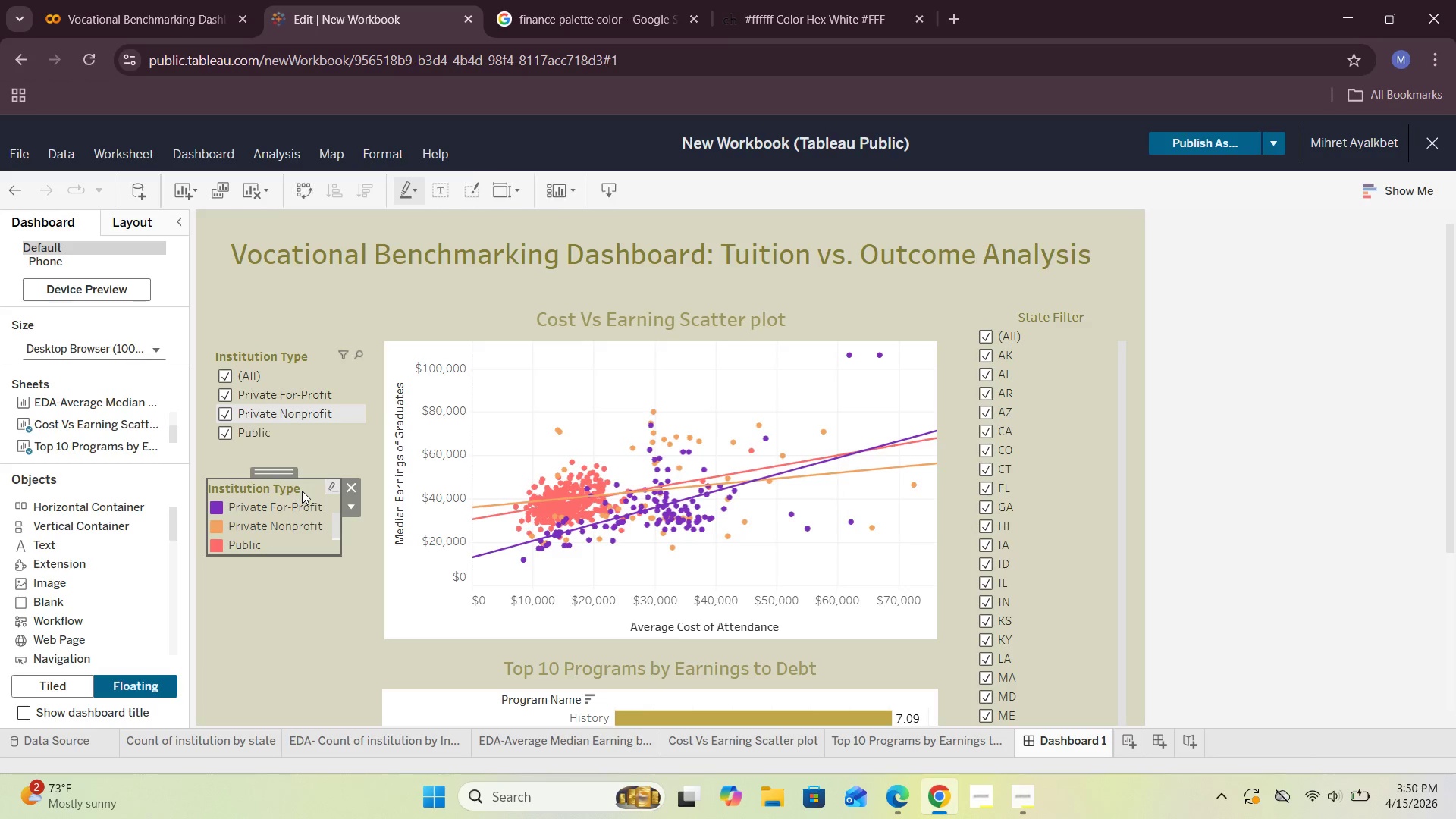 
left_click([302, 489])
 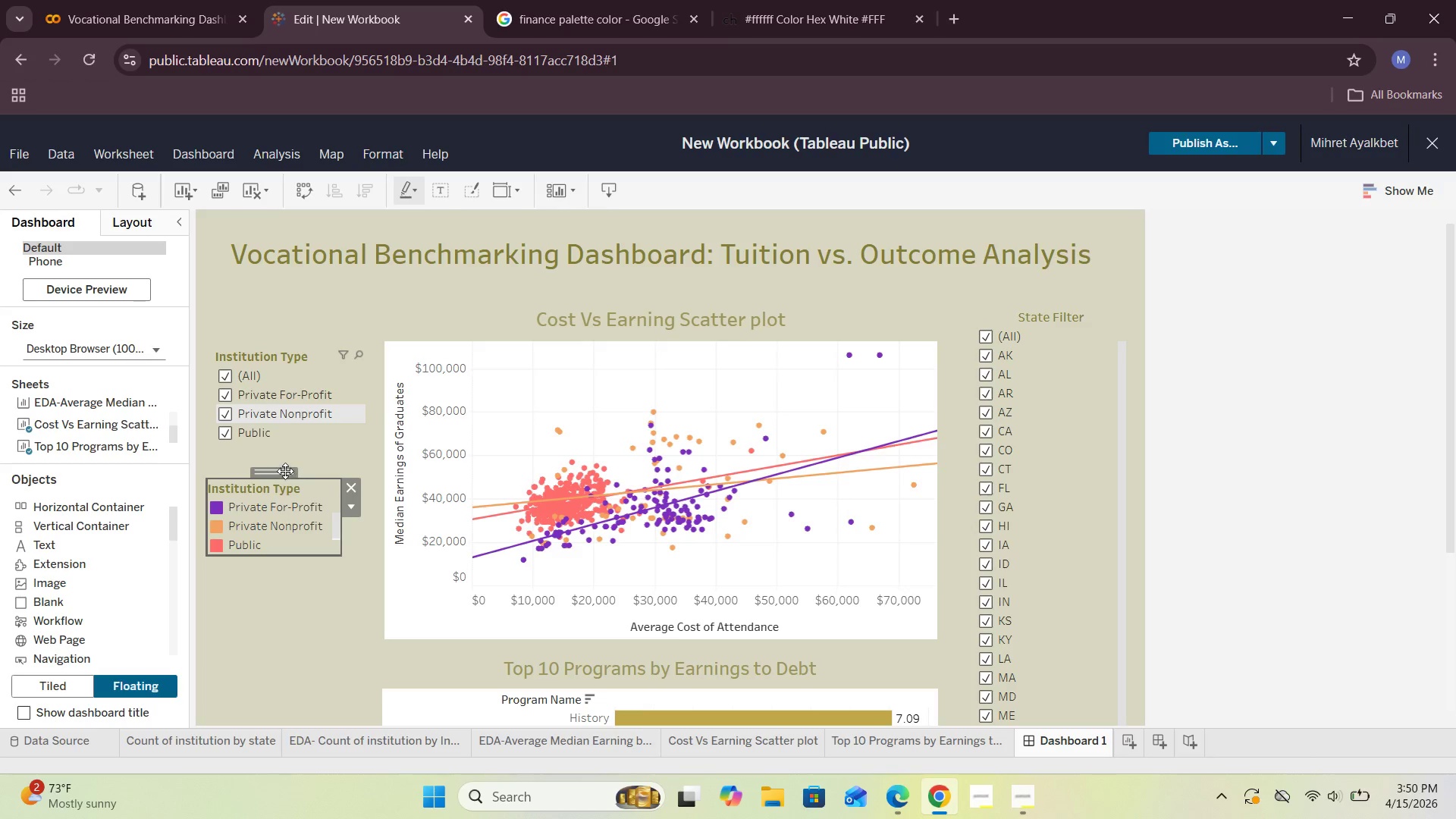 
left_click_drag(start_coordinate=[285, 471], to_coordinate=[290, 459])
 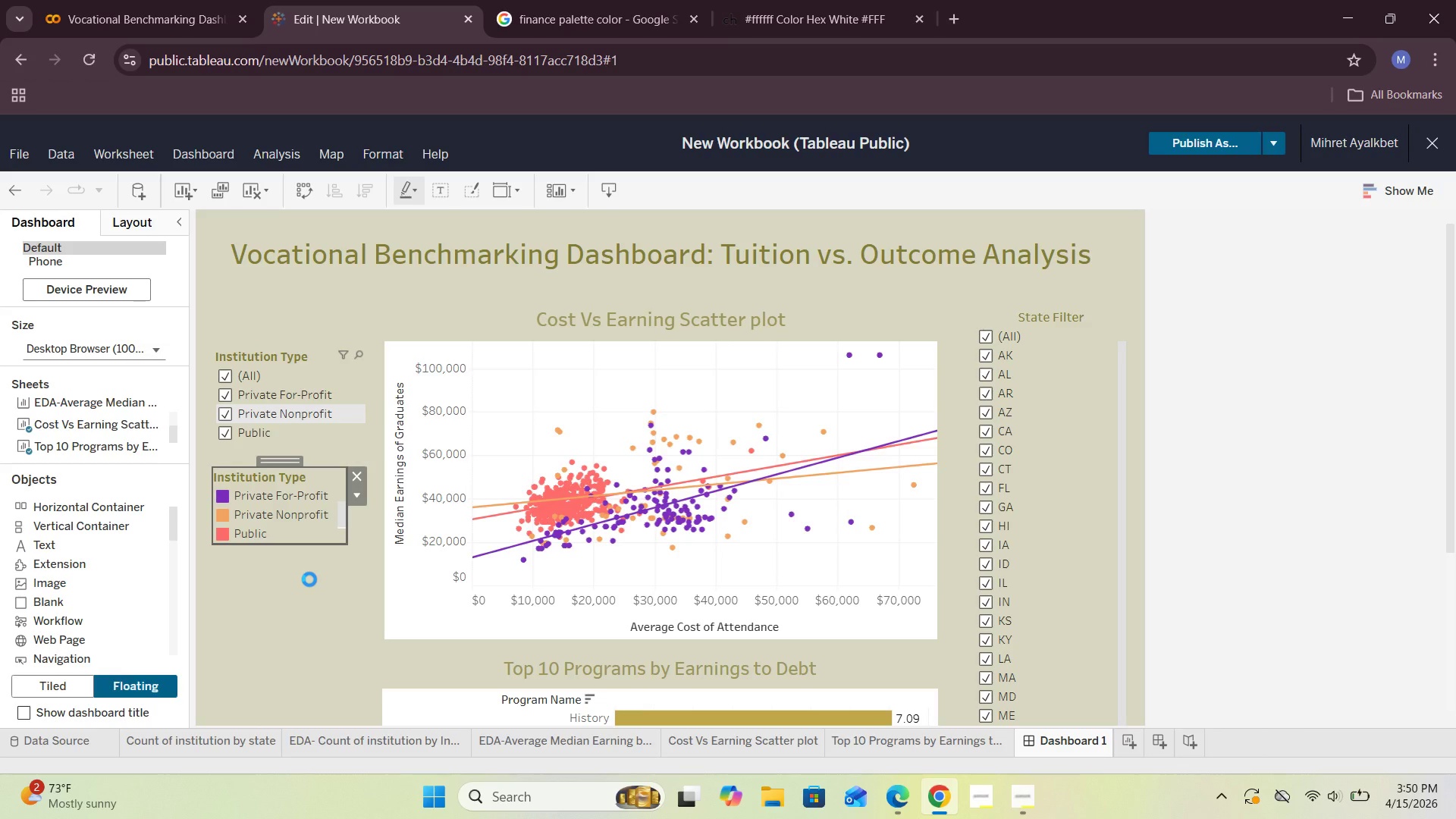 
double_click([309, 579])
 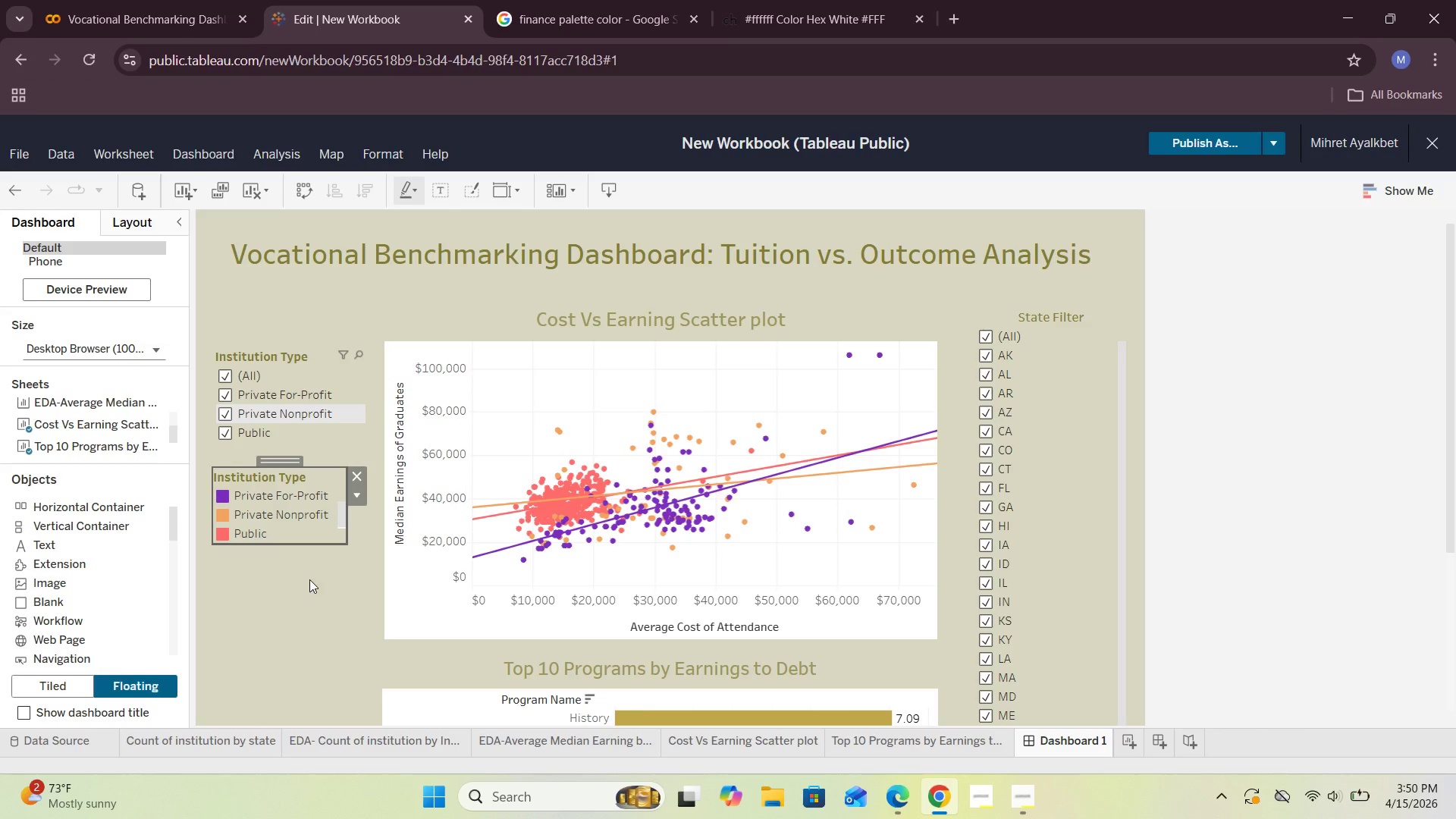 
triple_click([309, 579])
 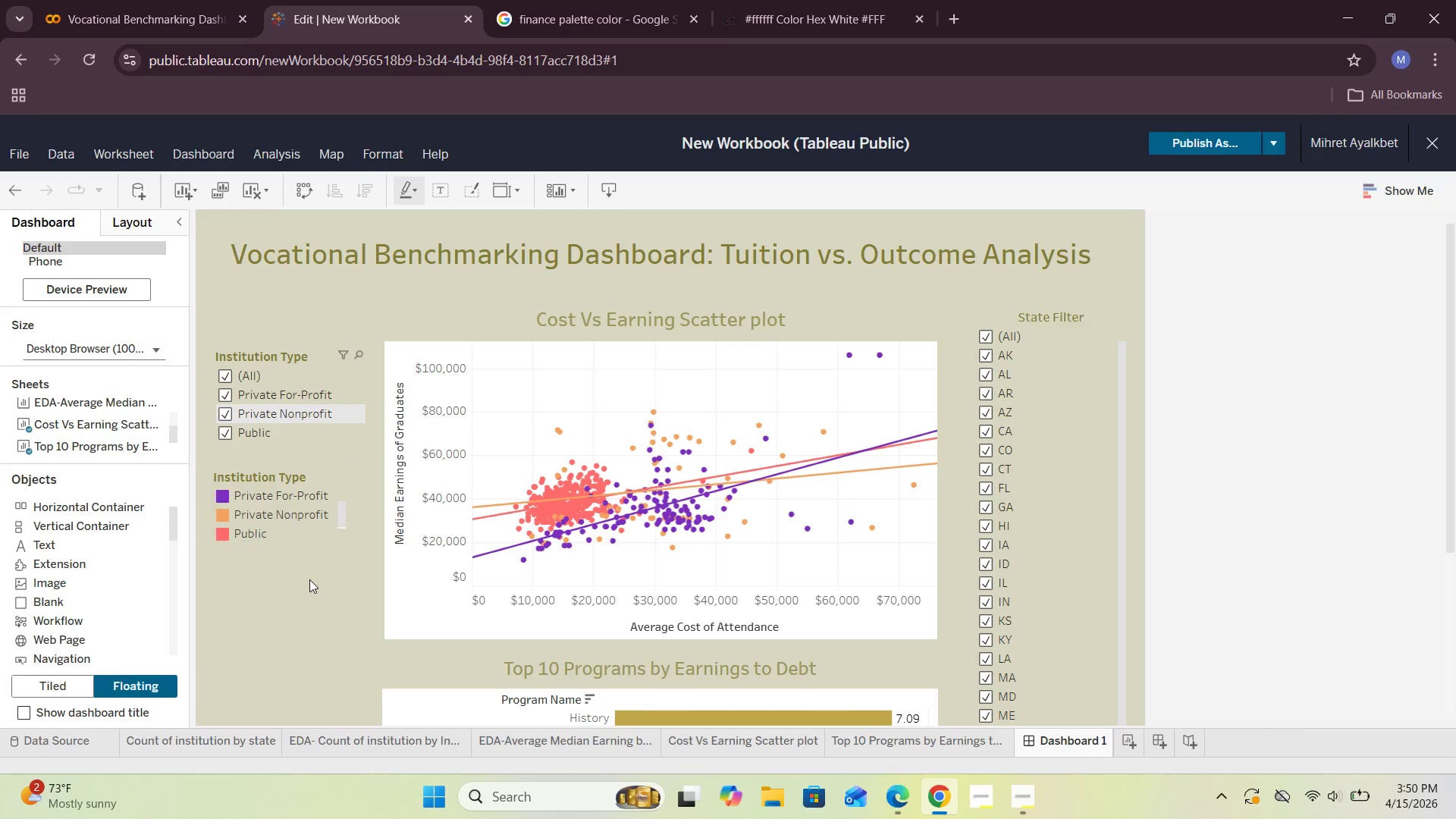 
triple_click([309, 579])
 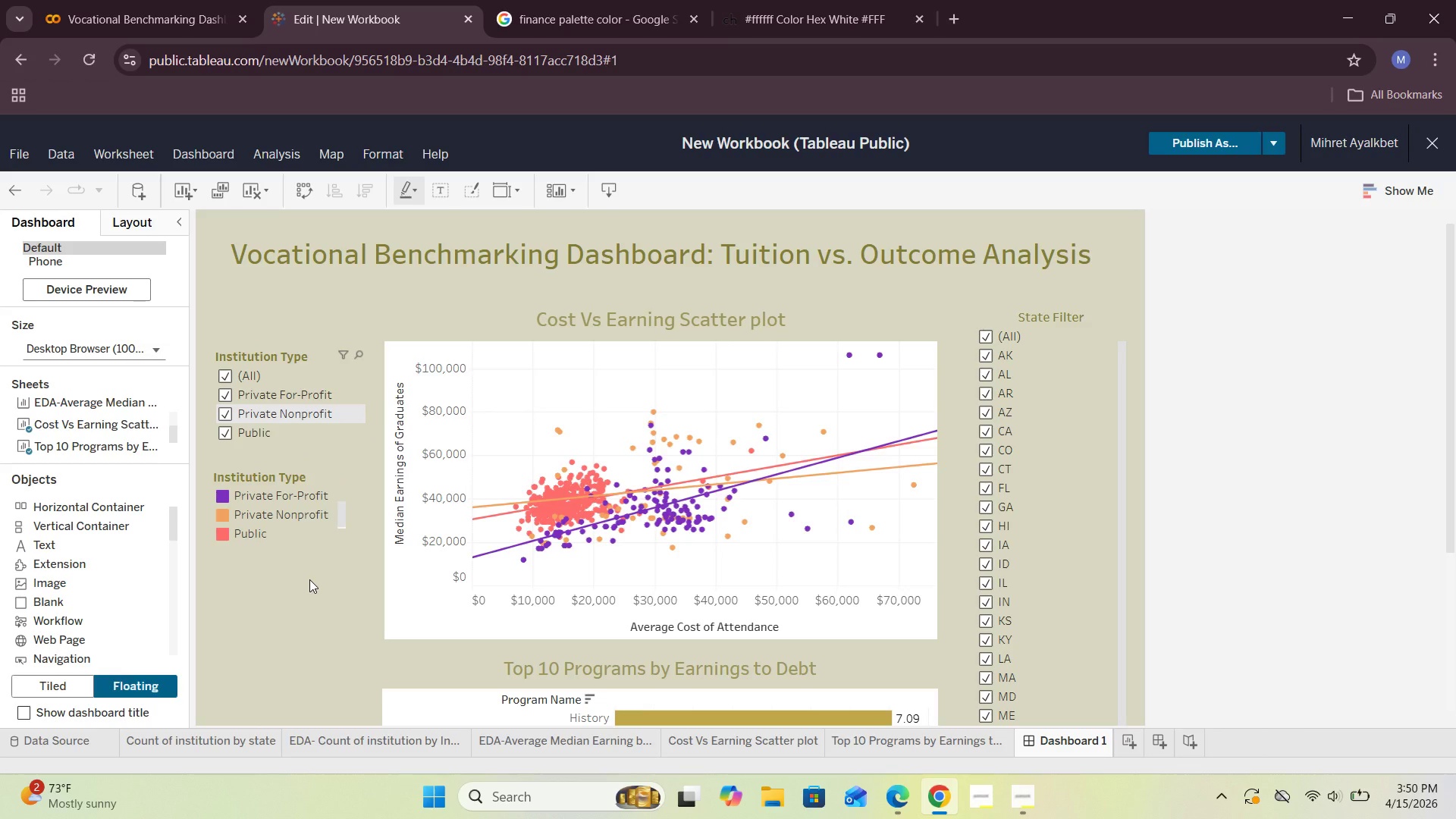 
triple_click([309, 579])
 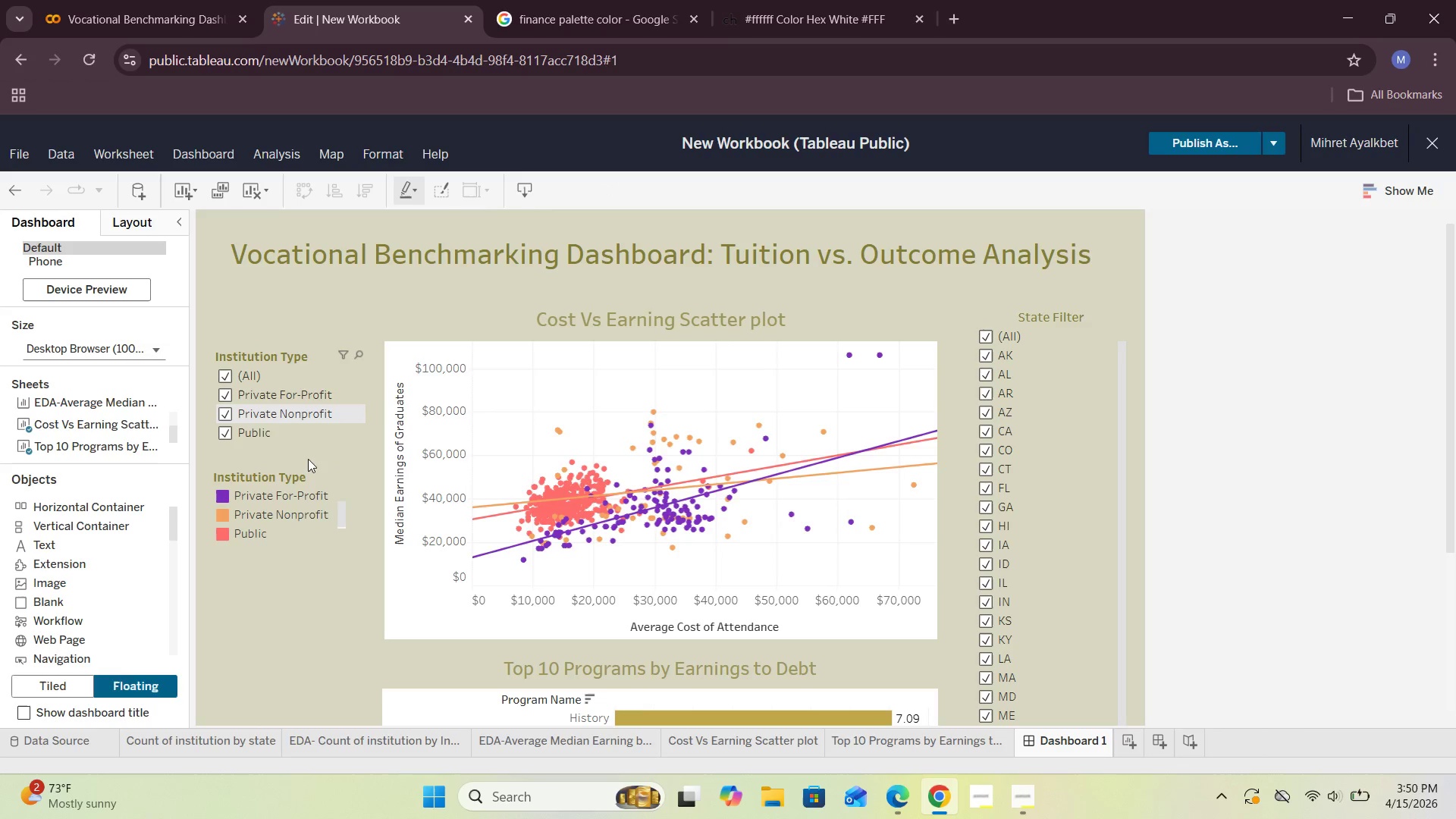 
left_click([320, 446])
 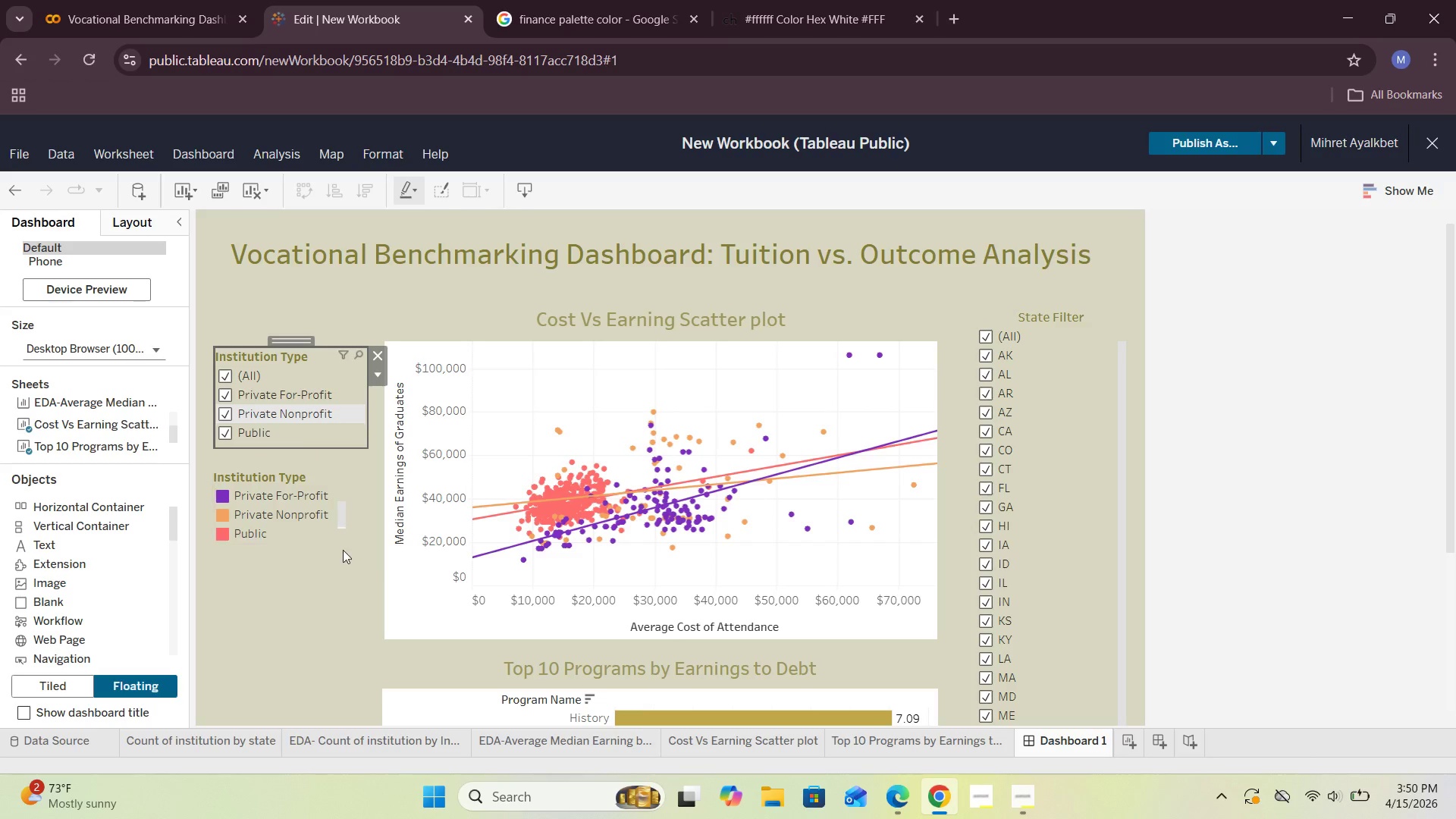 
left_click([329, 583])
 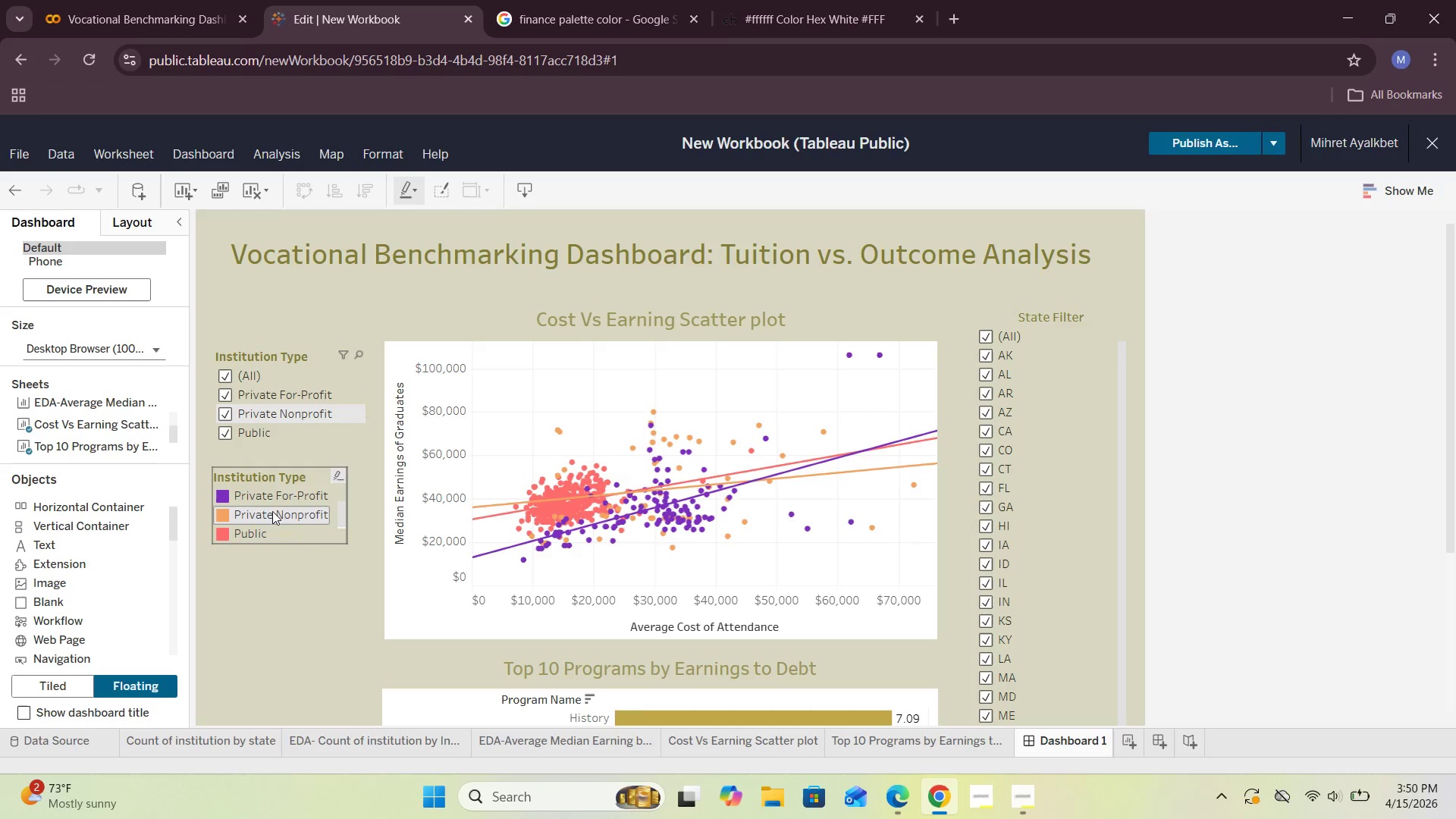 
left_click([321, 583])
 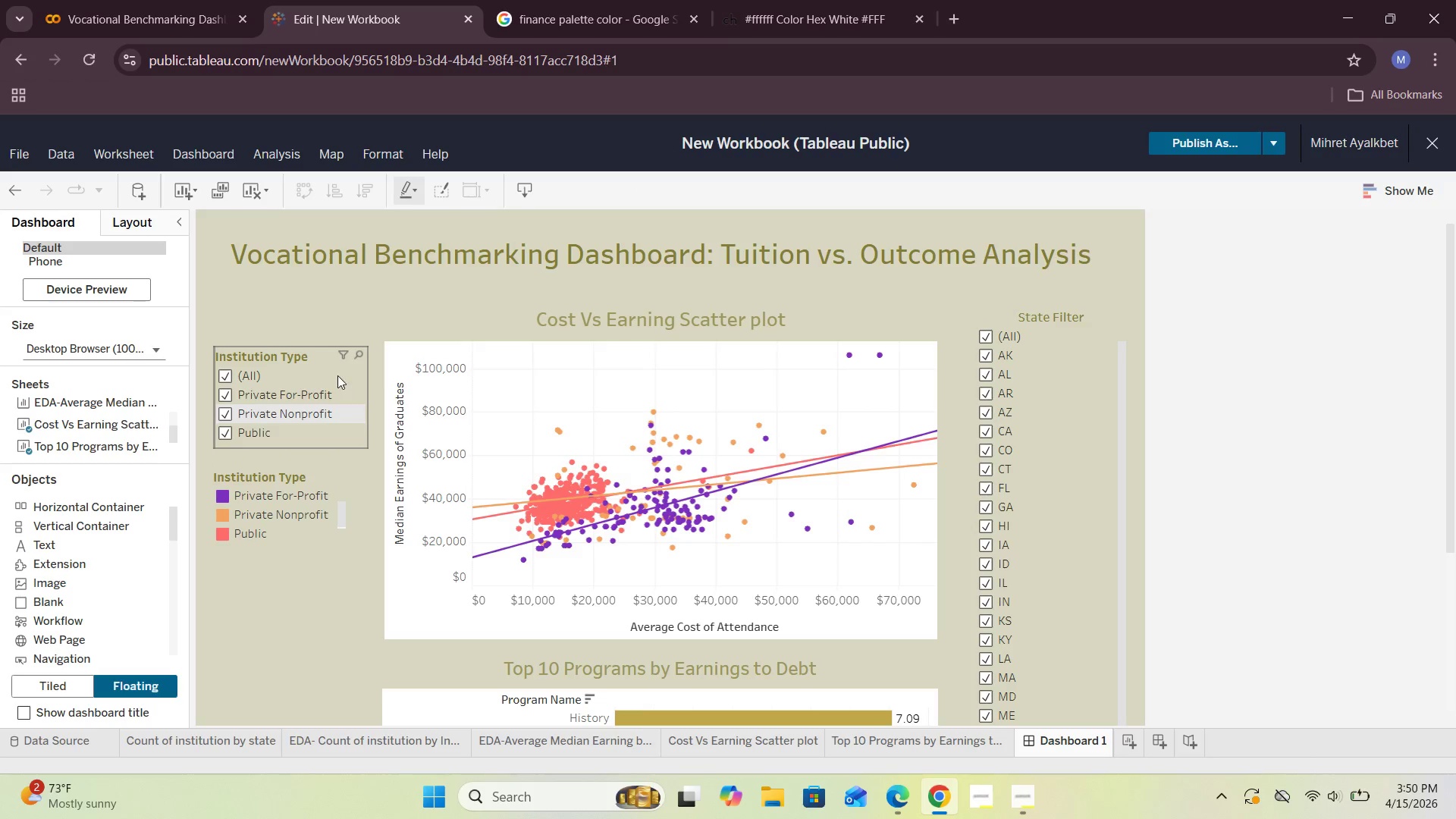 
left_click([334, 369])
 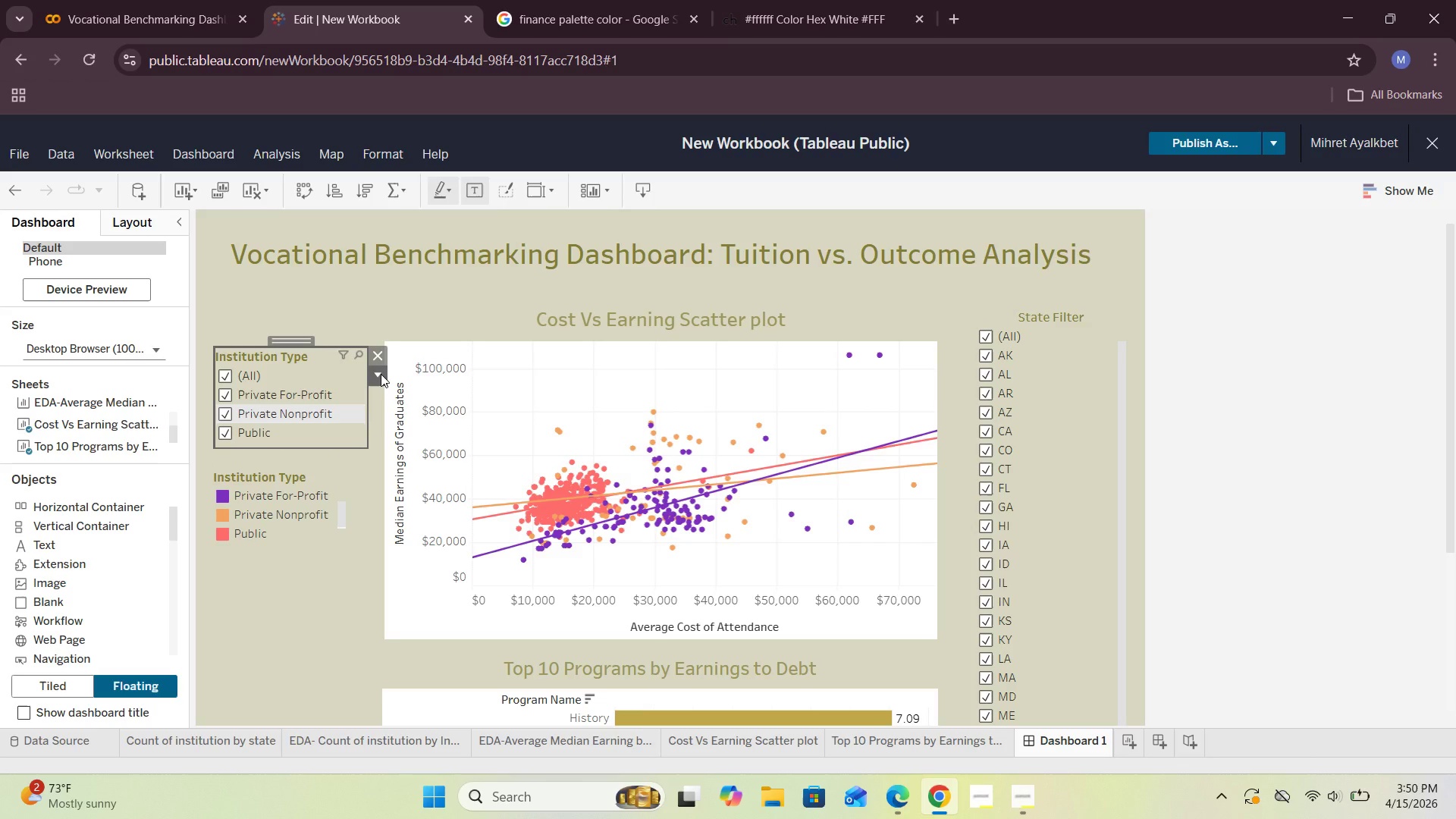 
left_click([381, 374])
 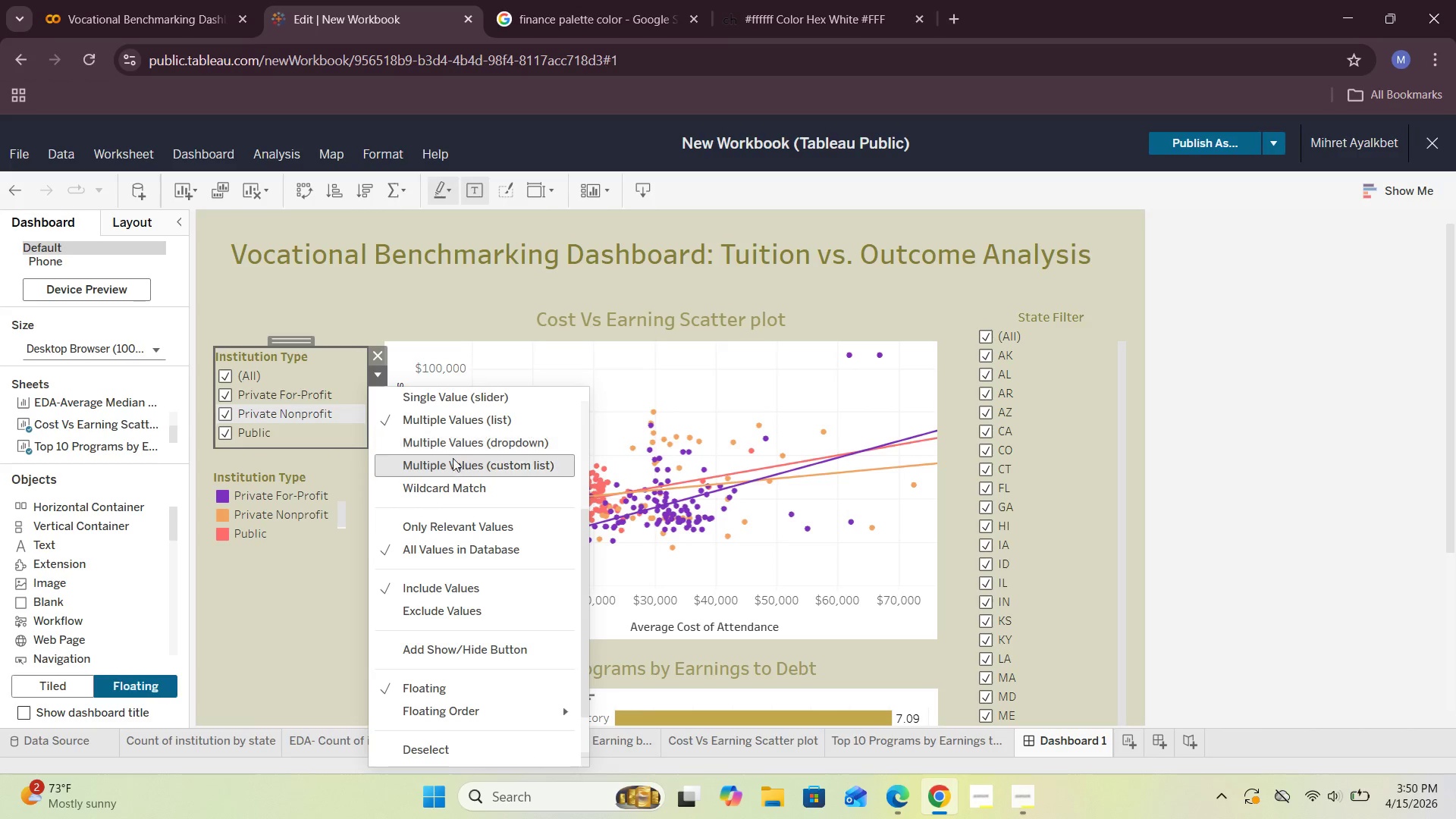 
scroll: coordinate [453, 475], scroll_direction: up, amount: 4.0
 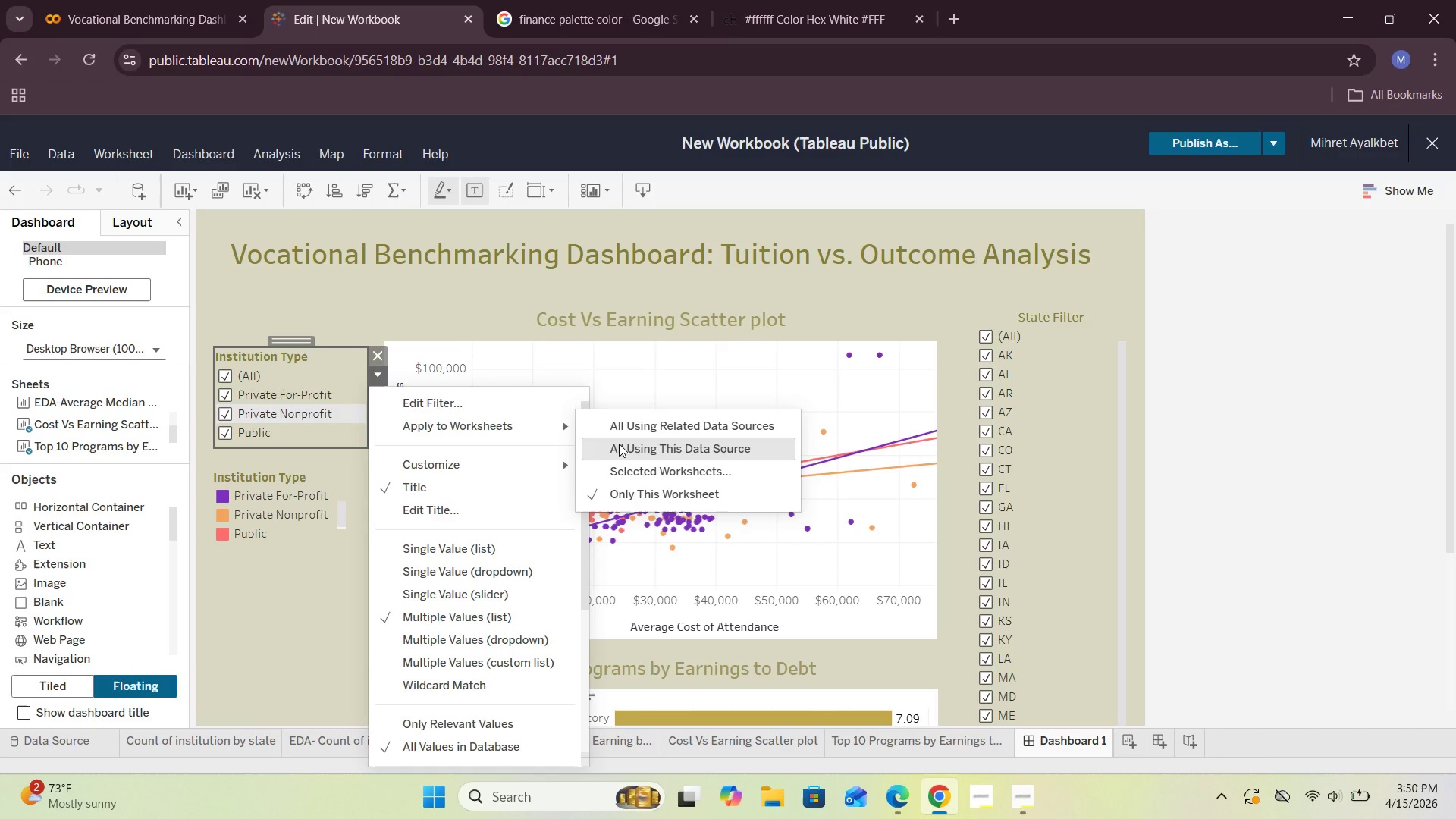 
left_click([619, 444])